 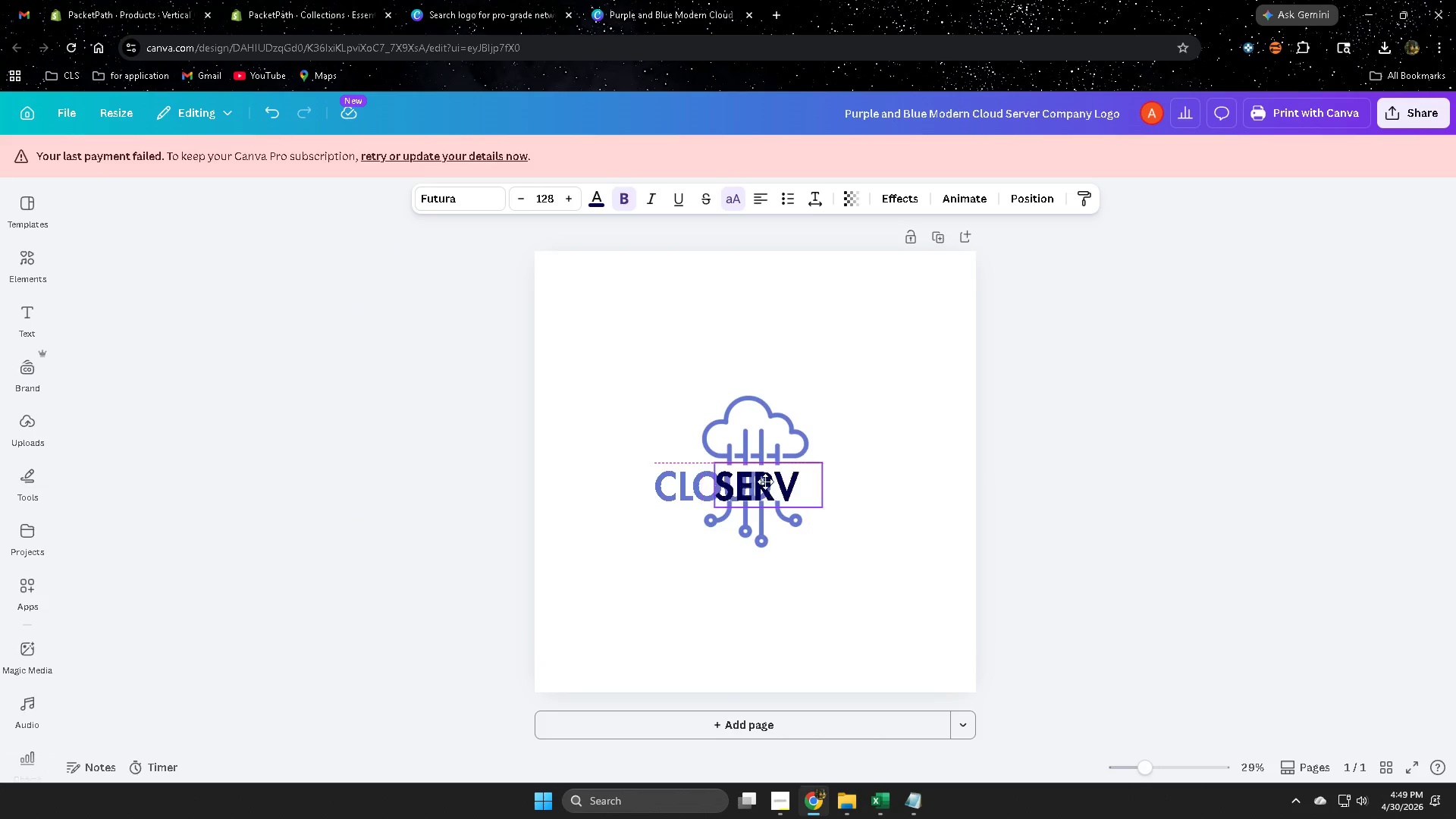 
double_click([715, 485])
 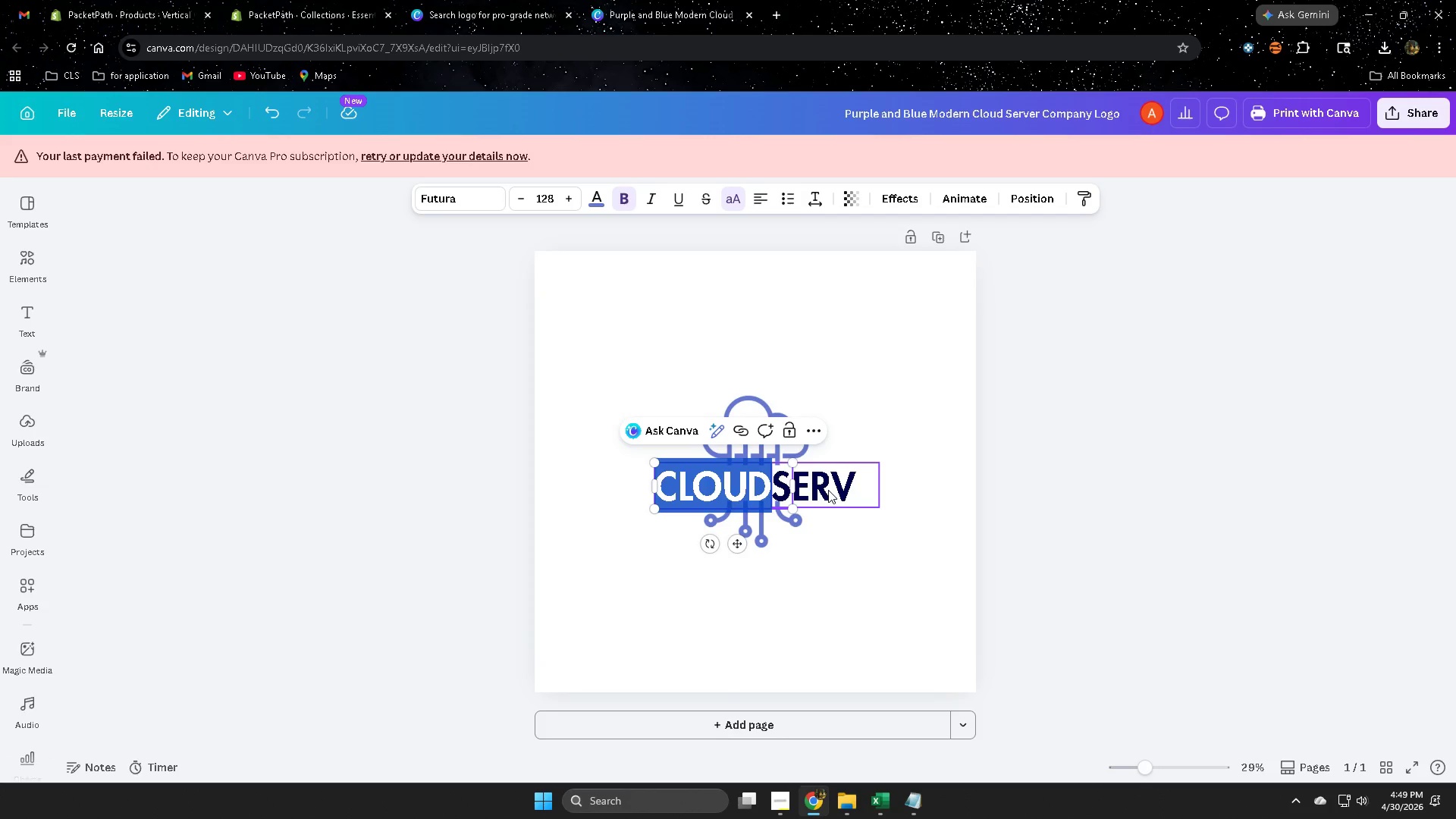 
key(Delete)
 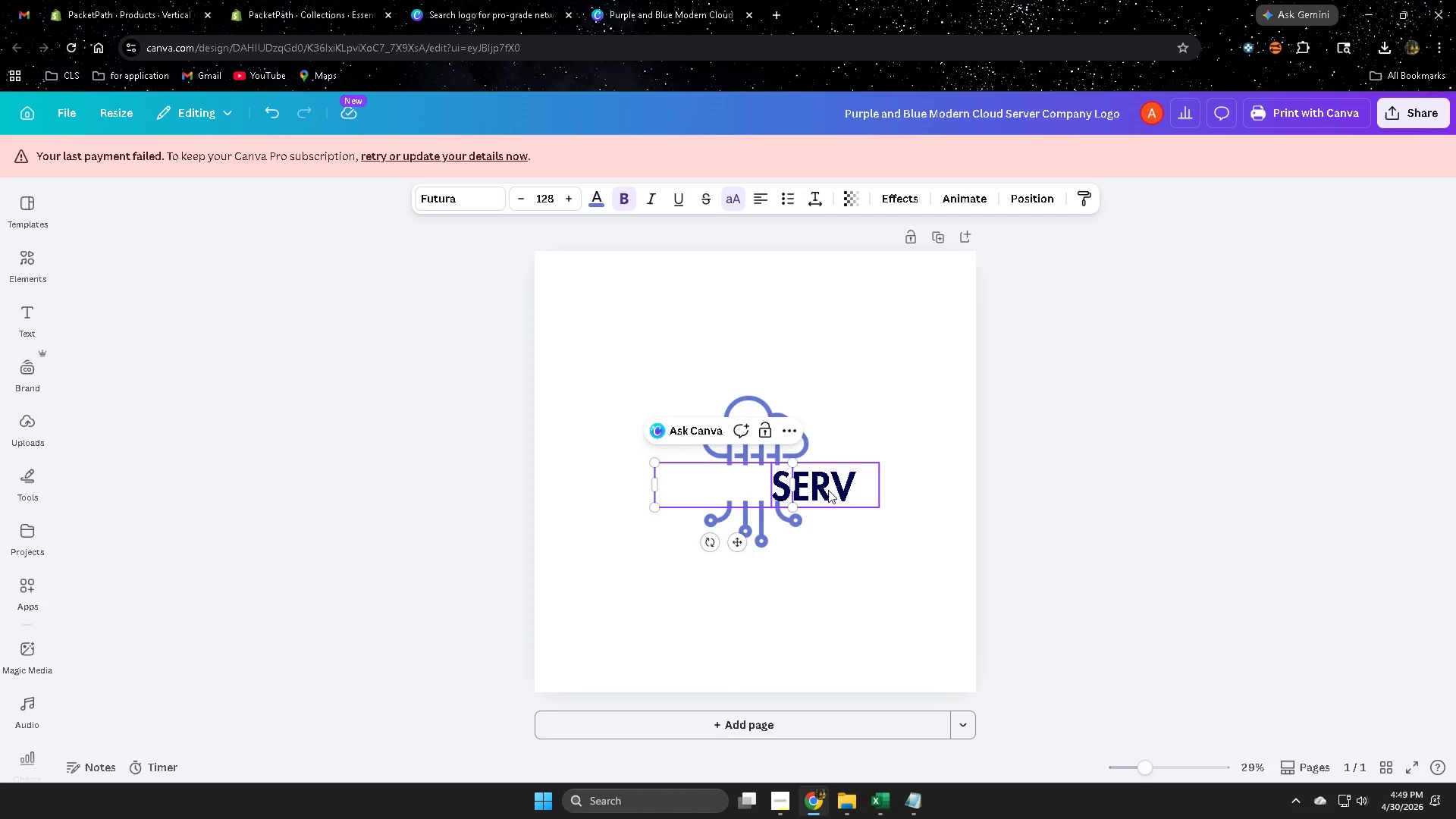 
key(Control+ControlLeft)
 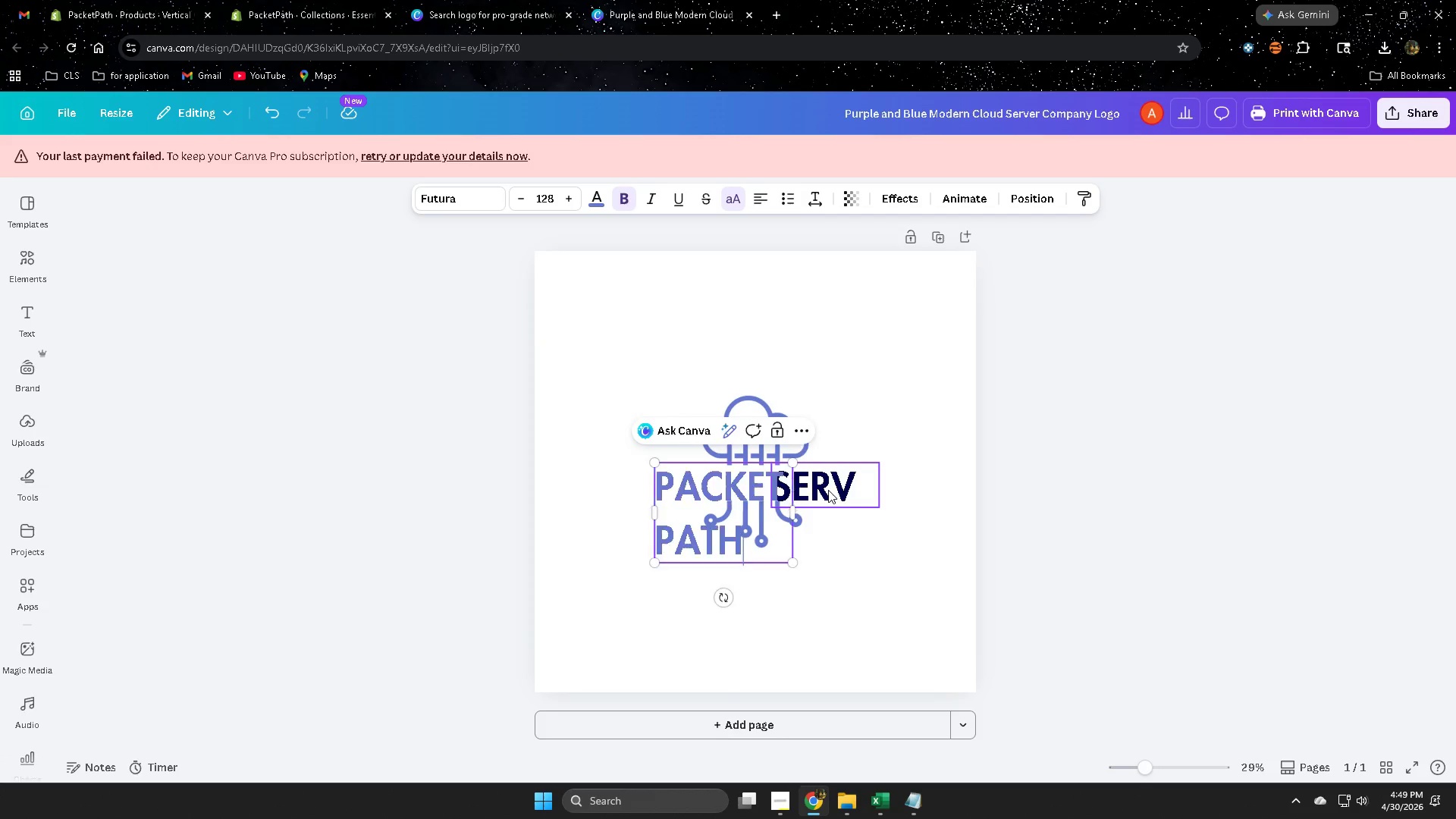 
key(Control+V)
 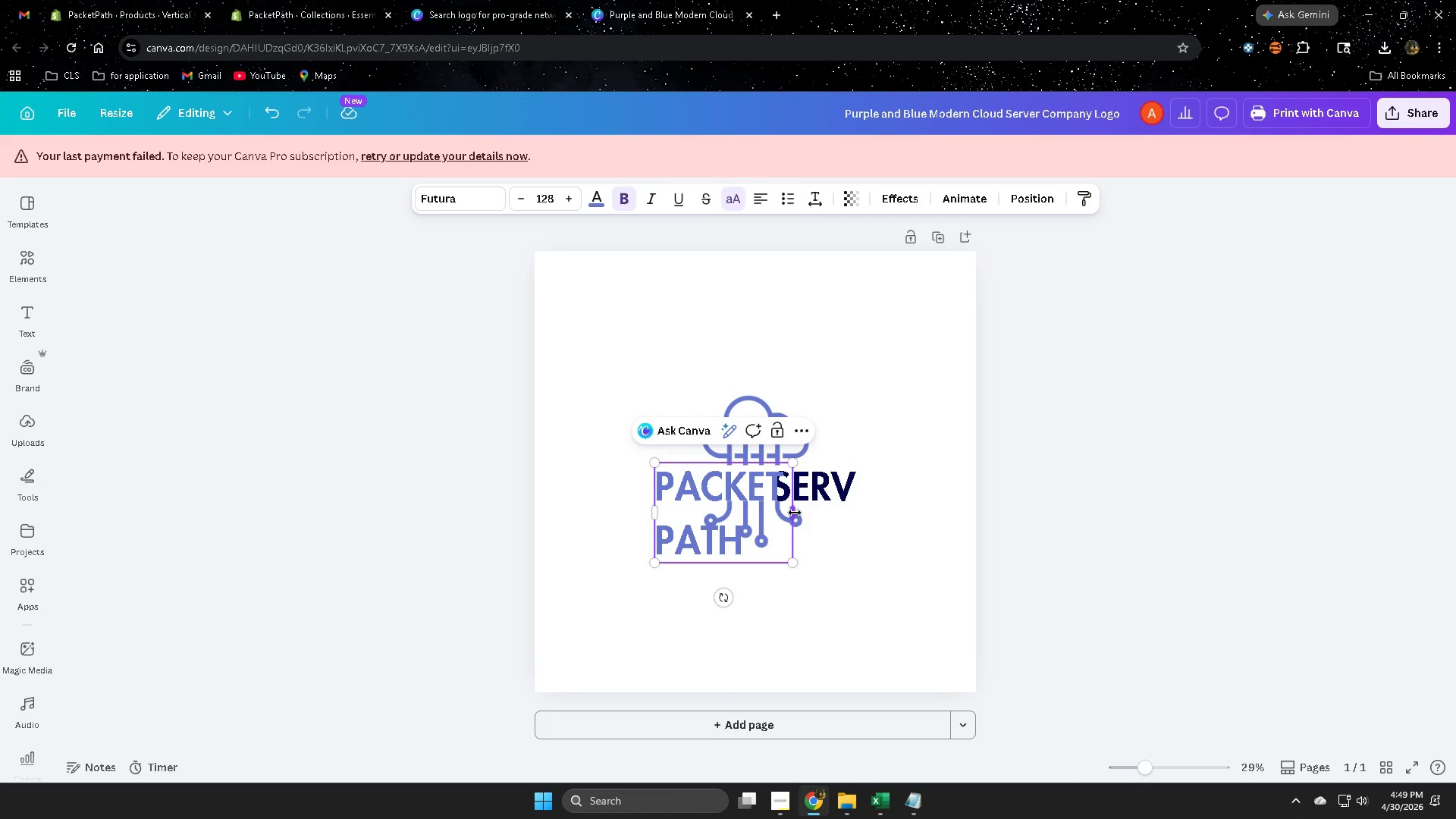 
double_click([824, 486])
 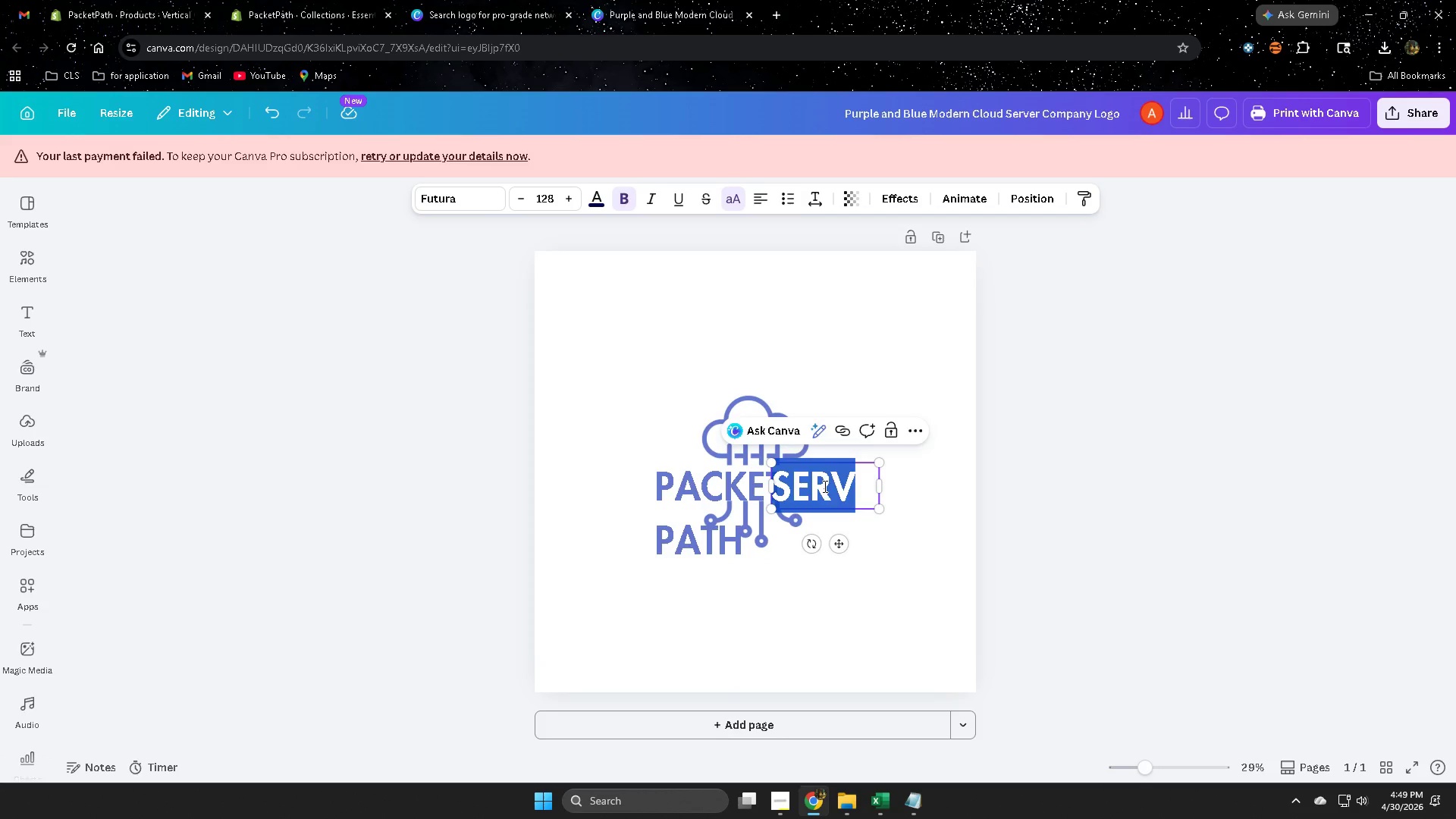 
key(Delete)
 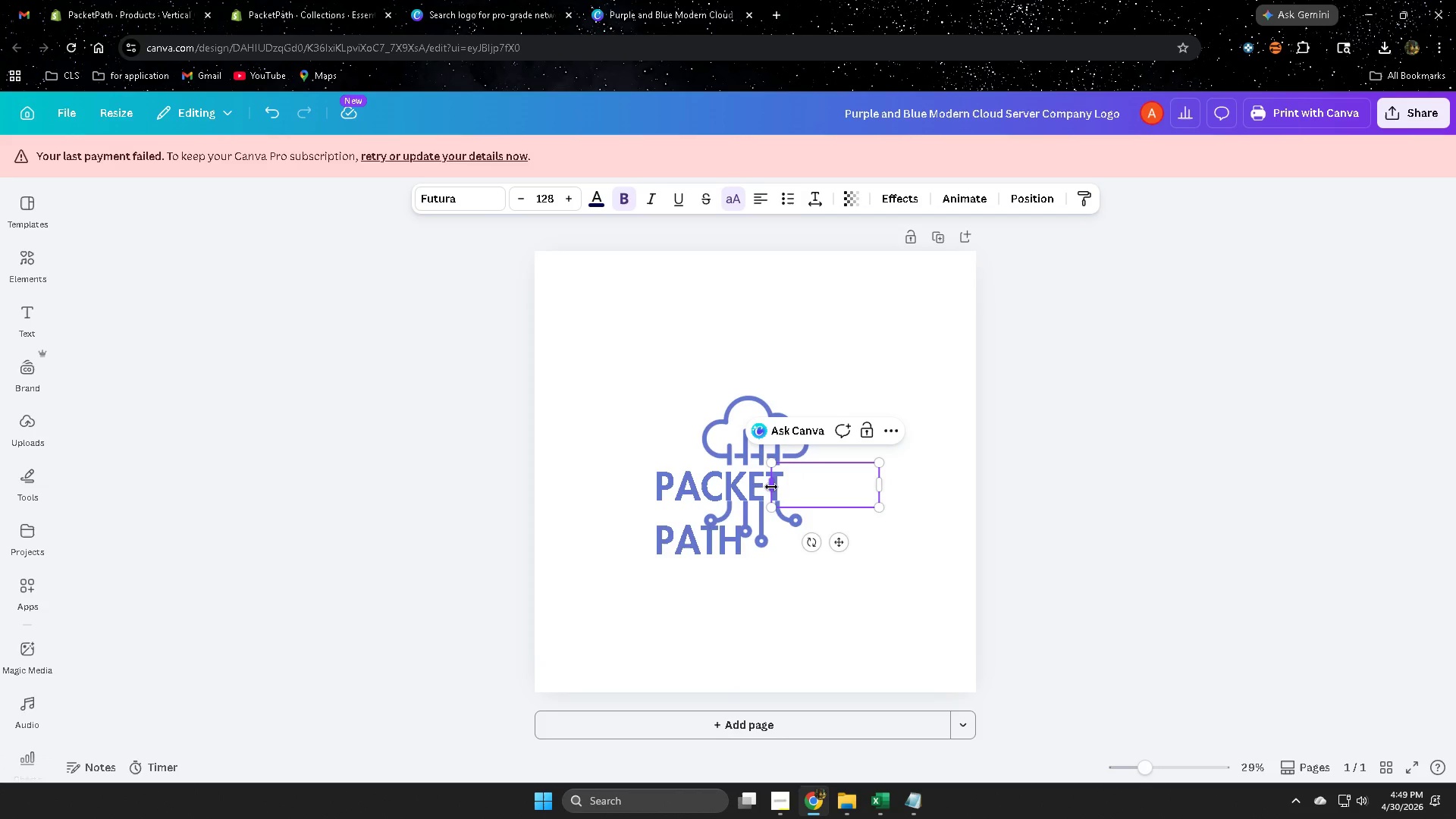 
left_click([719, 507])
 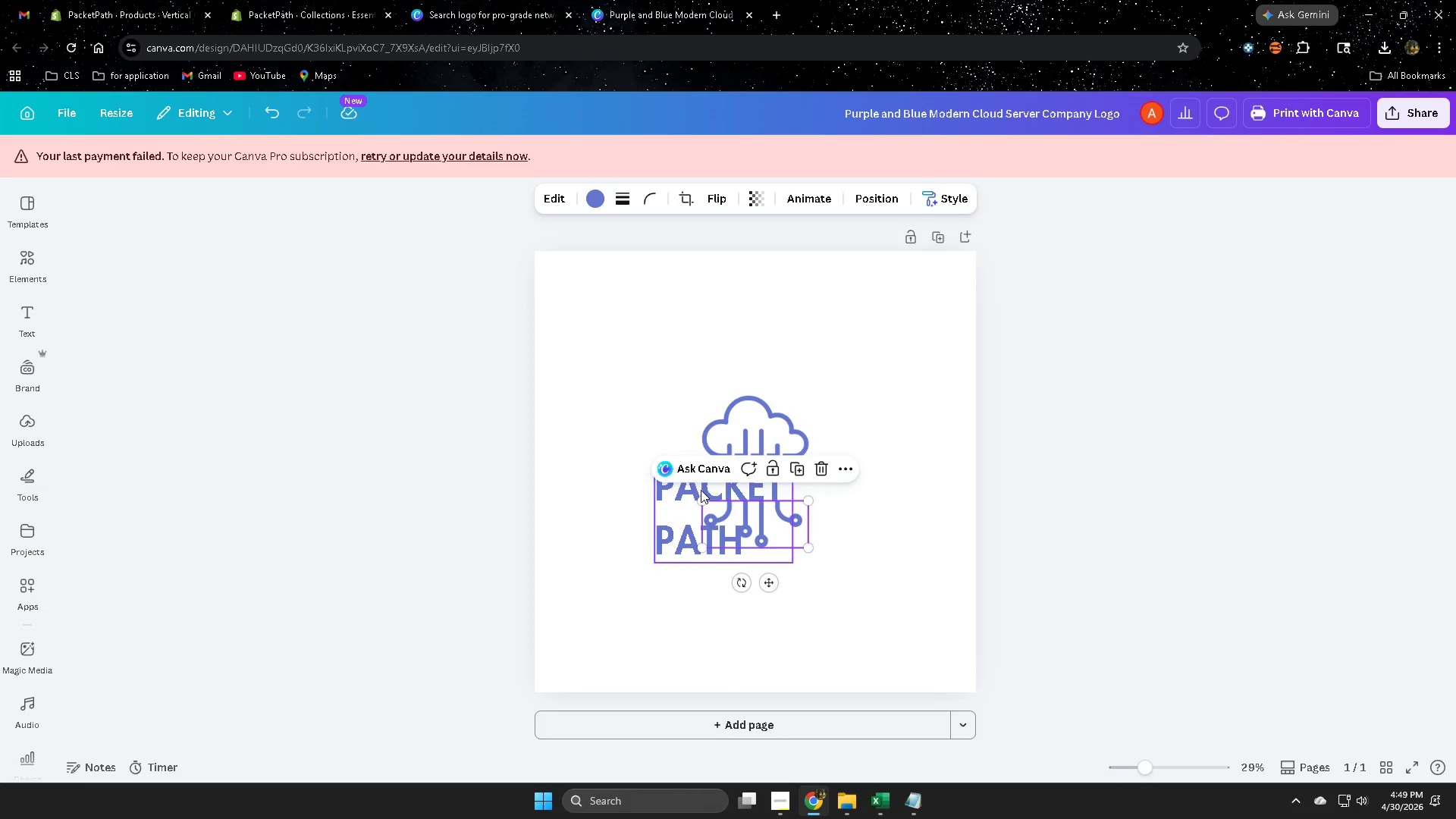 
left_click([695, 489])
 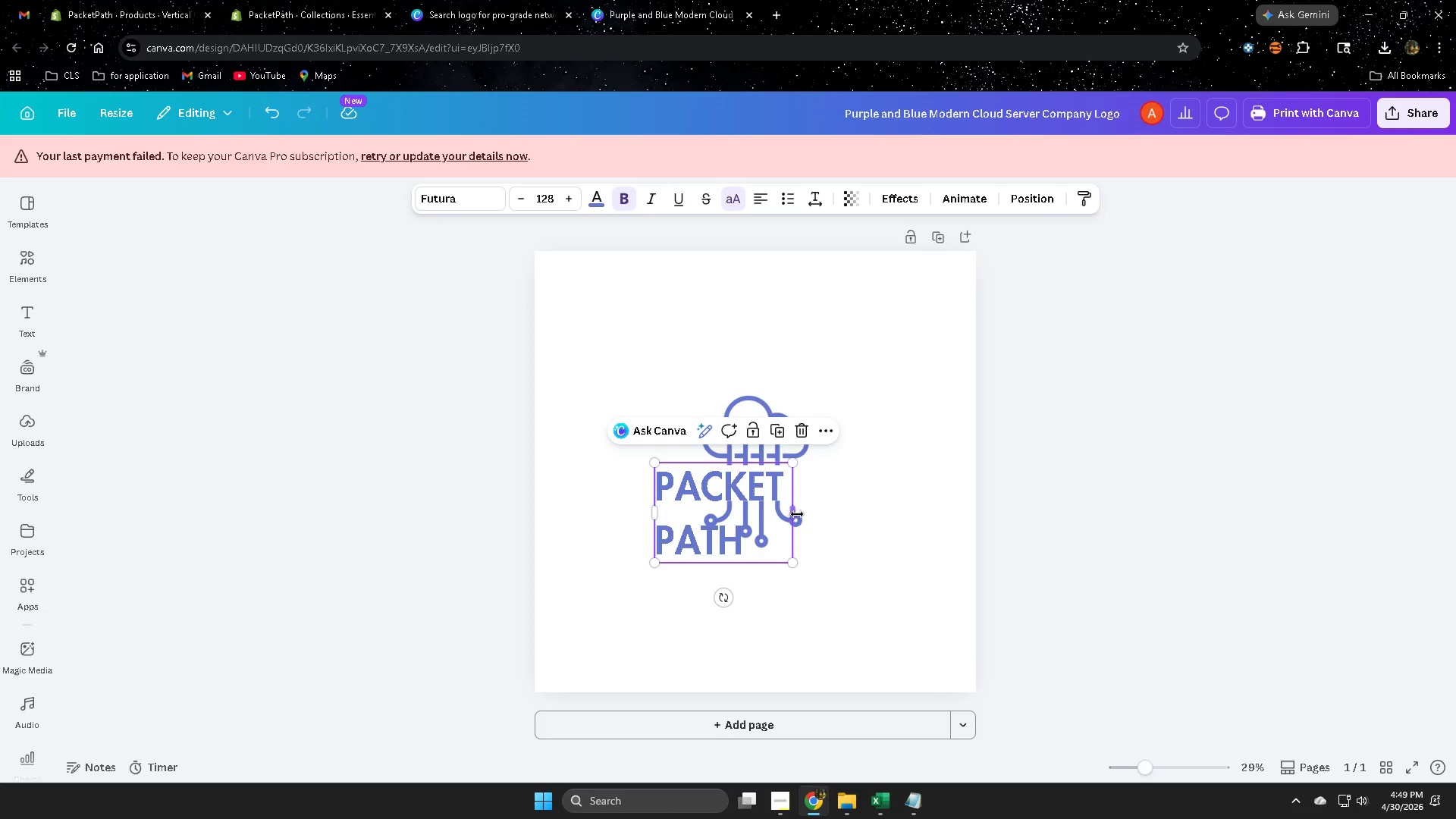 
left_click_drag(start_coordinate=[797, 514], to_coordinate=[883, 505])
 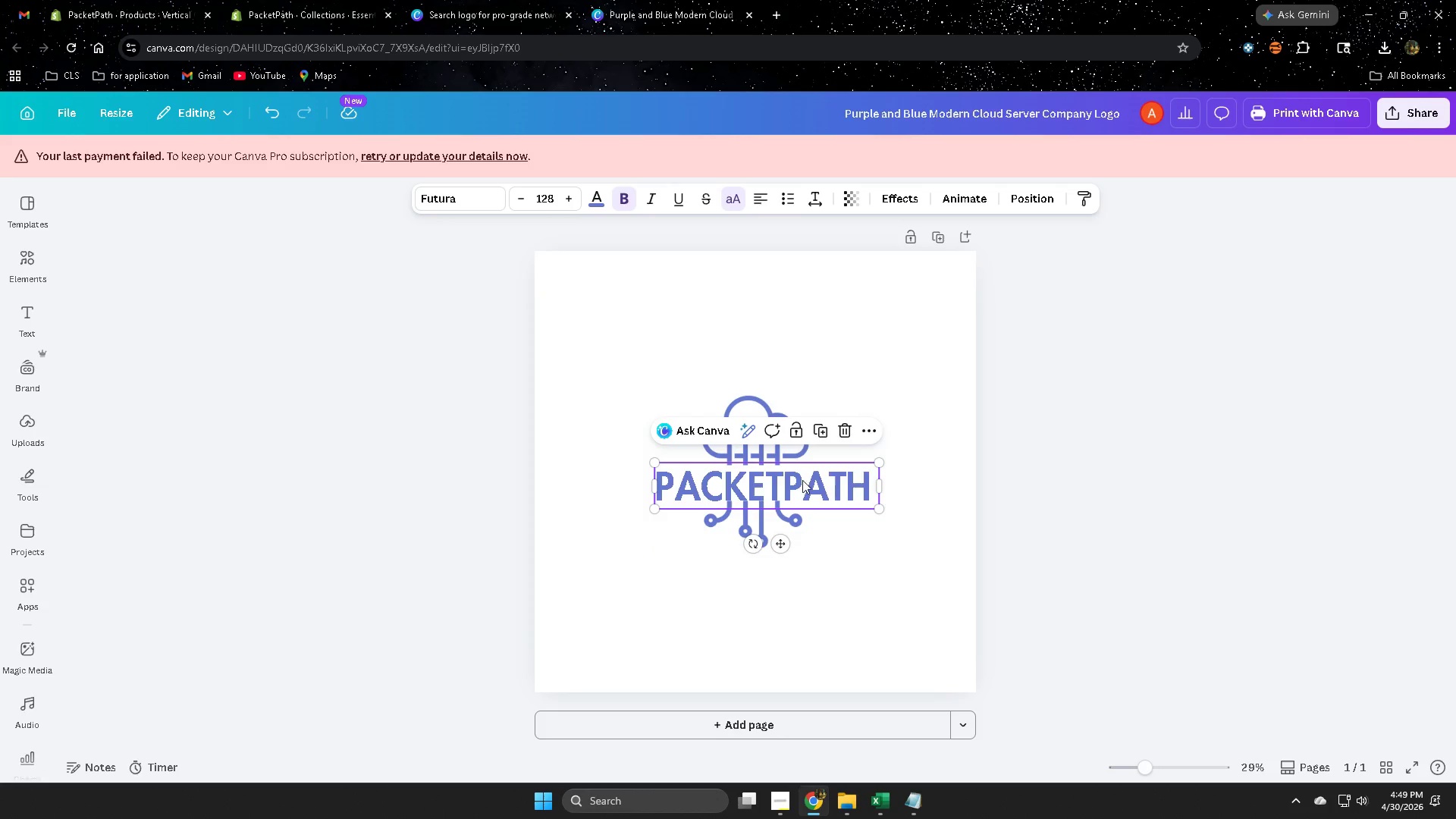 
left_click_drag(start_coordinate=[772, 475], to_coordinate=[764, 472])
 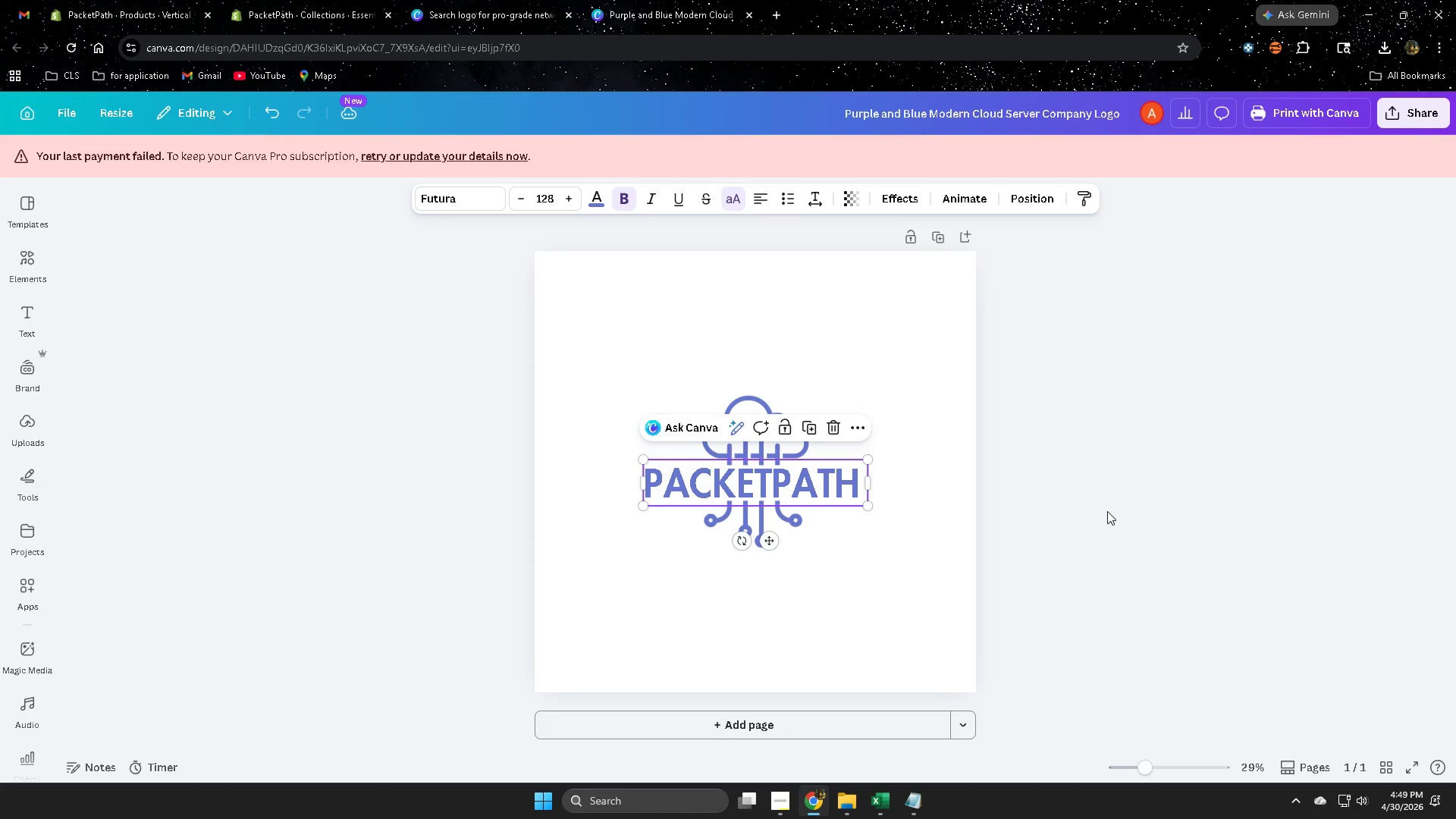 
left_click([1107, 511])
 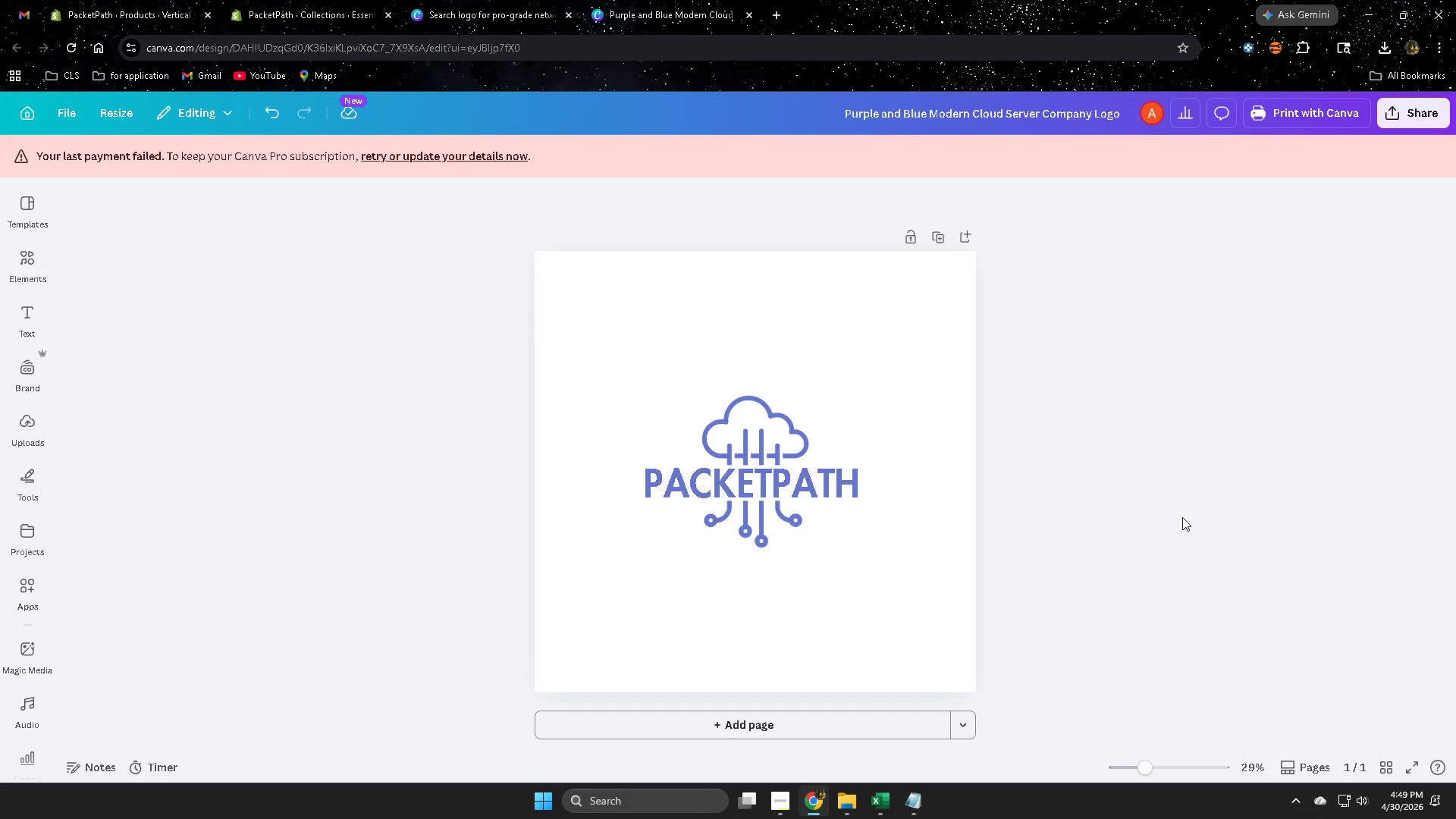 
wait(7.86)
 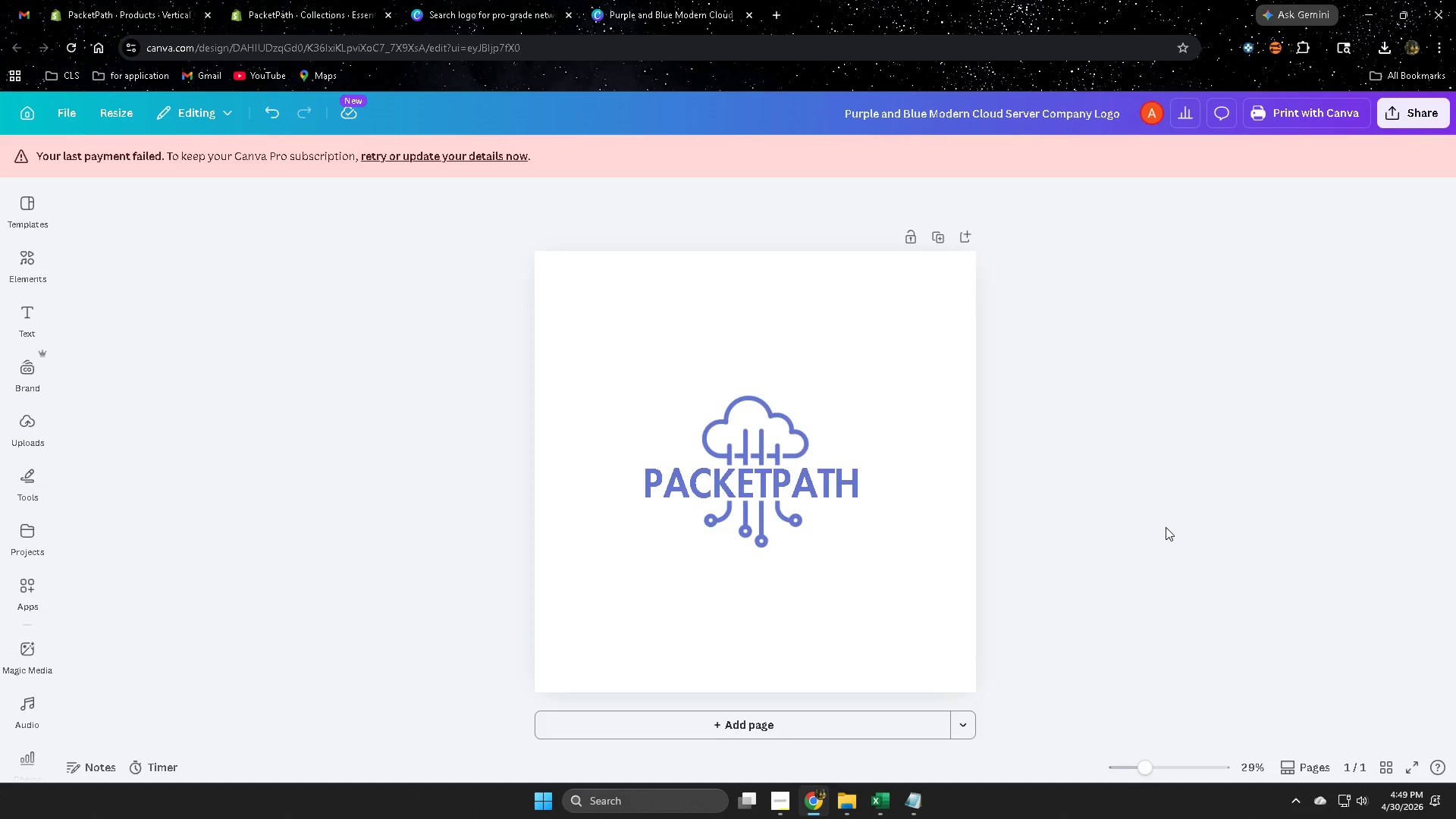 
left_click([757, 479])
 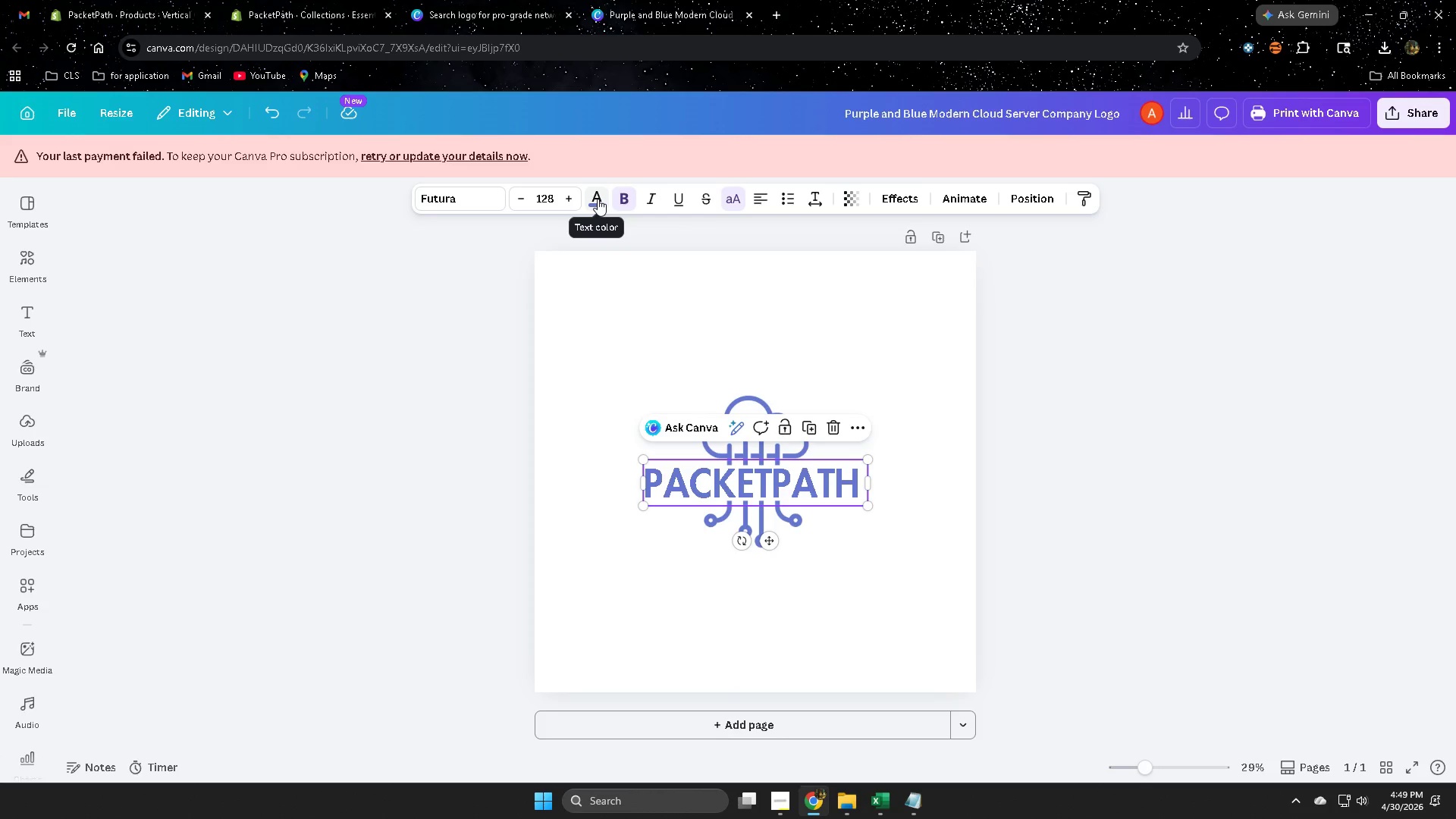 
left_click([598, 199])
 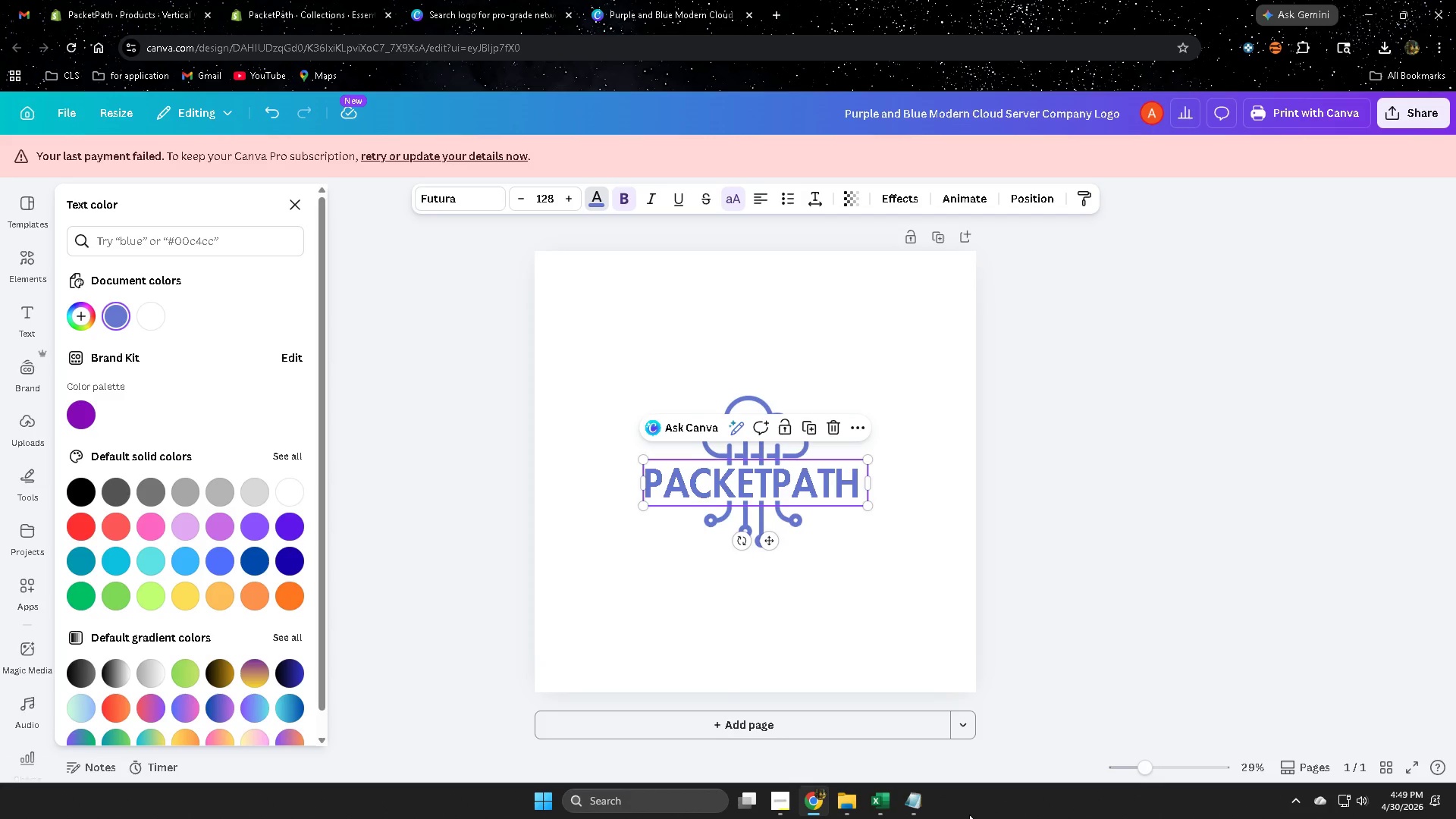 
left_click([257, 494])
 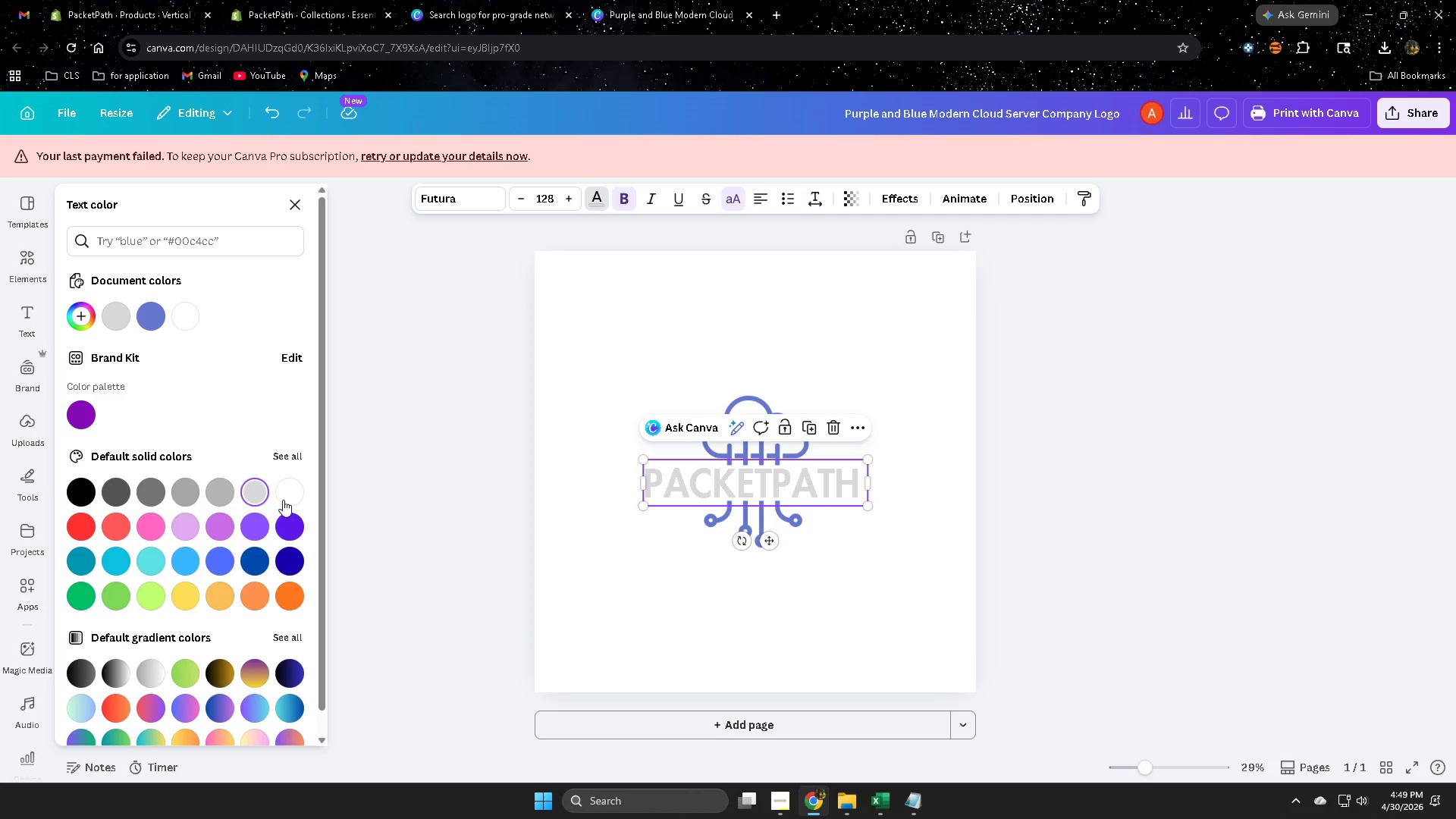 
left_click([288, 498])
 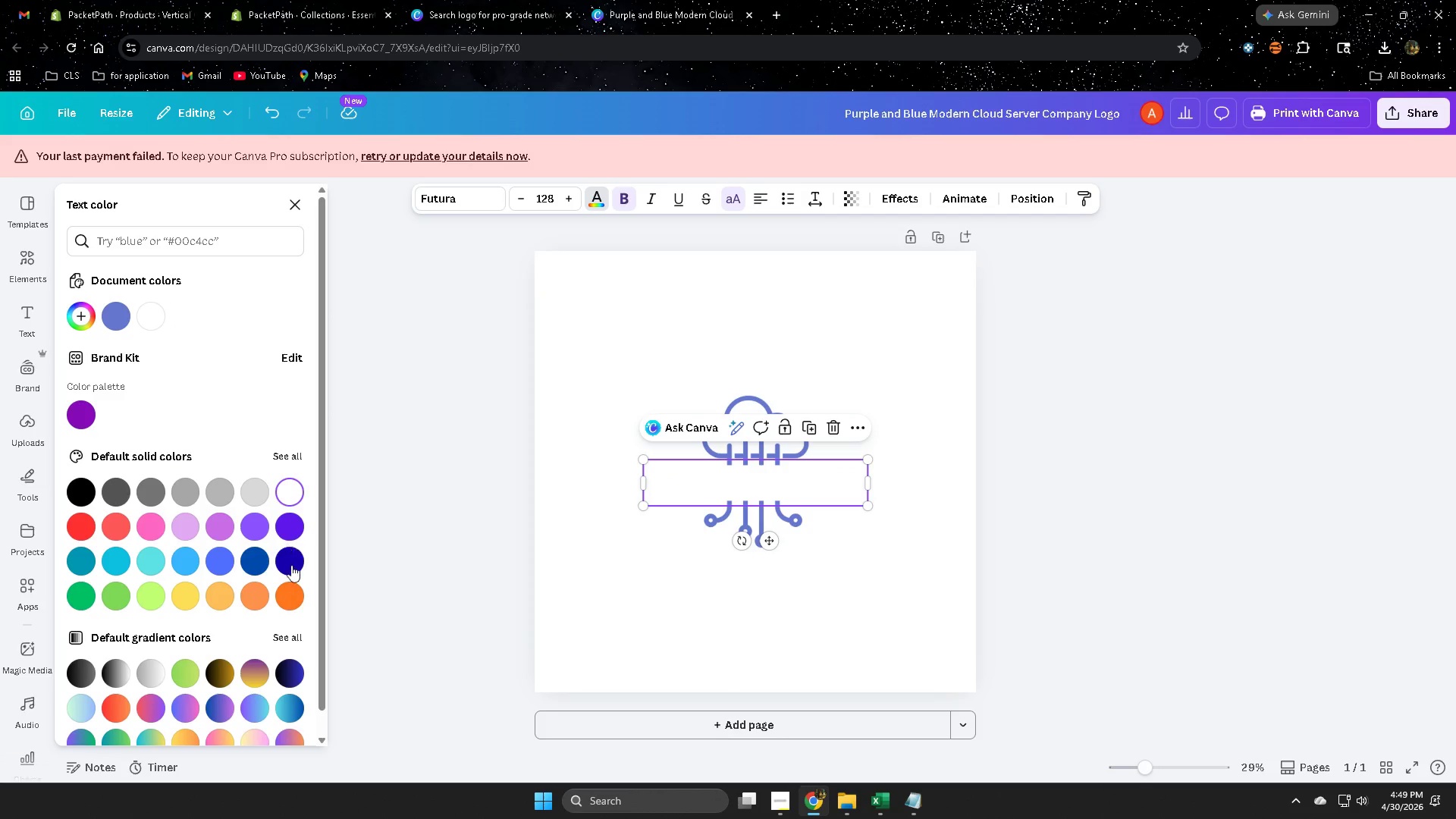 
left_click([290, 527])
 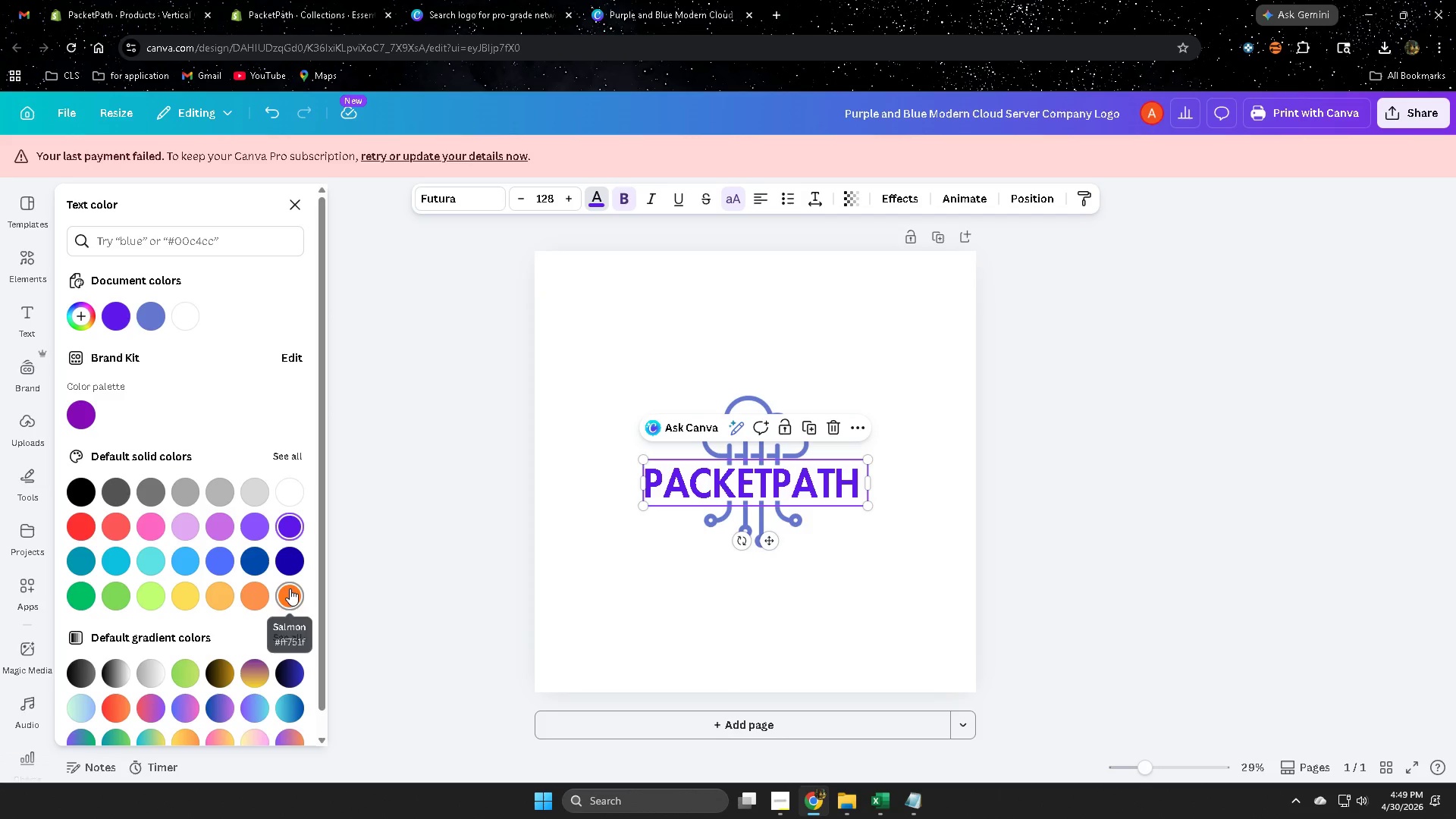 
left_click([296, 564])
 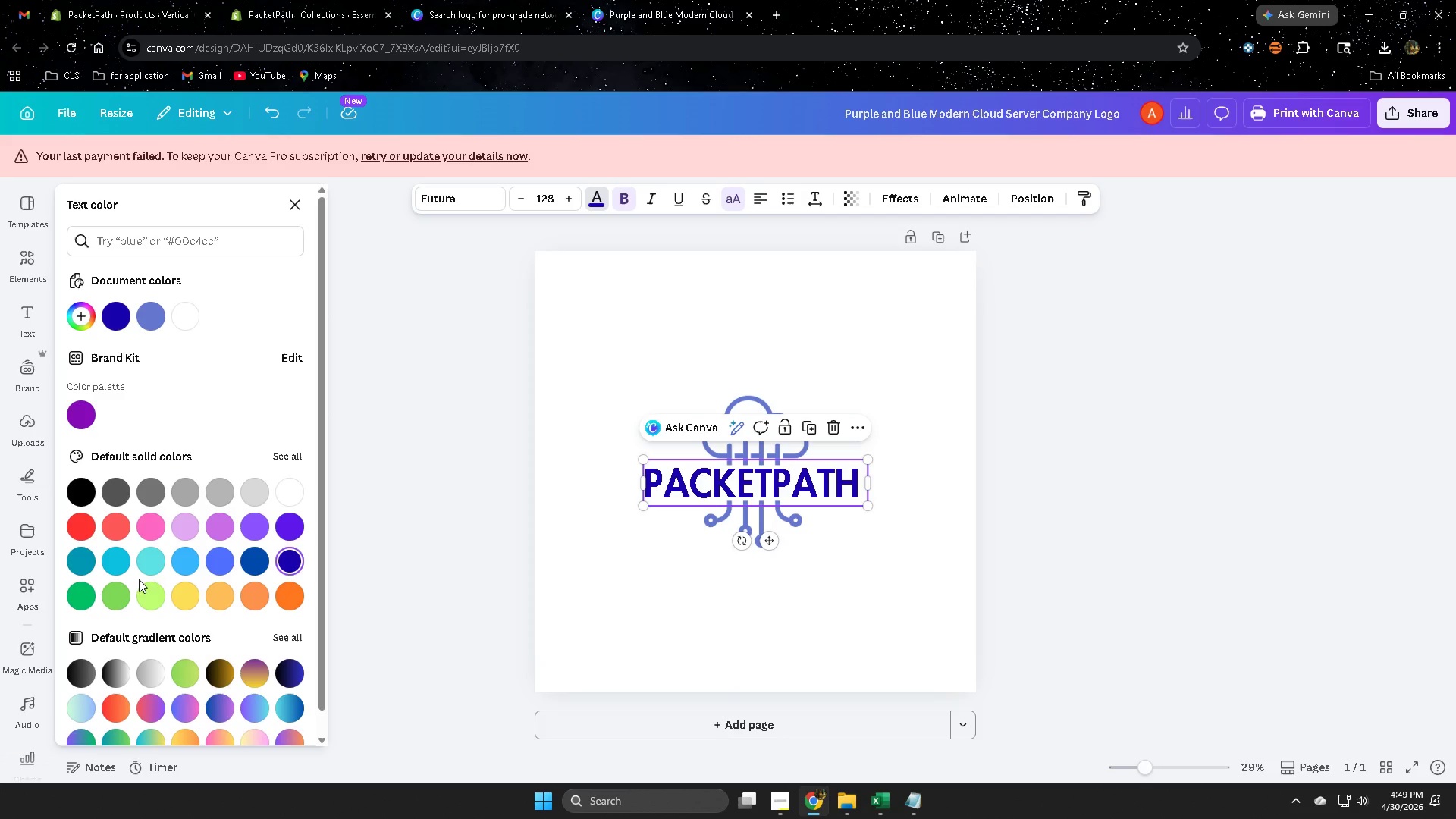 
left_click([152, 563])
 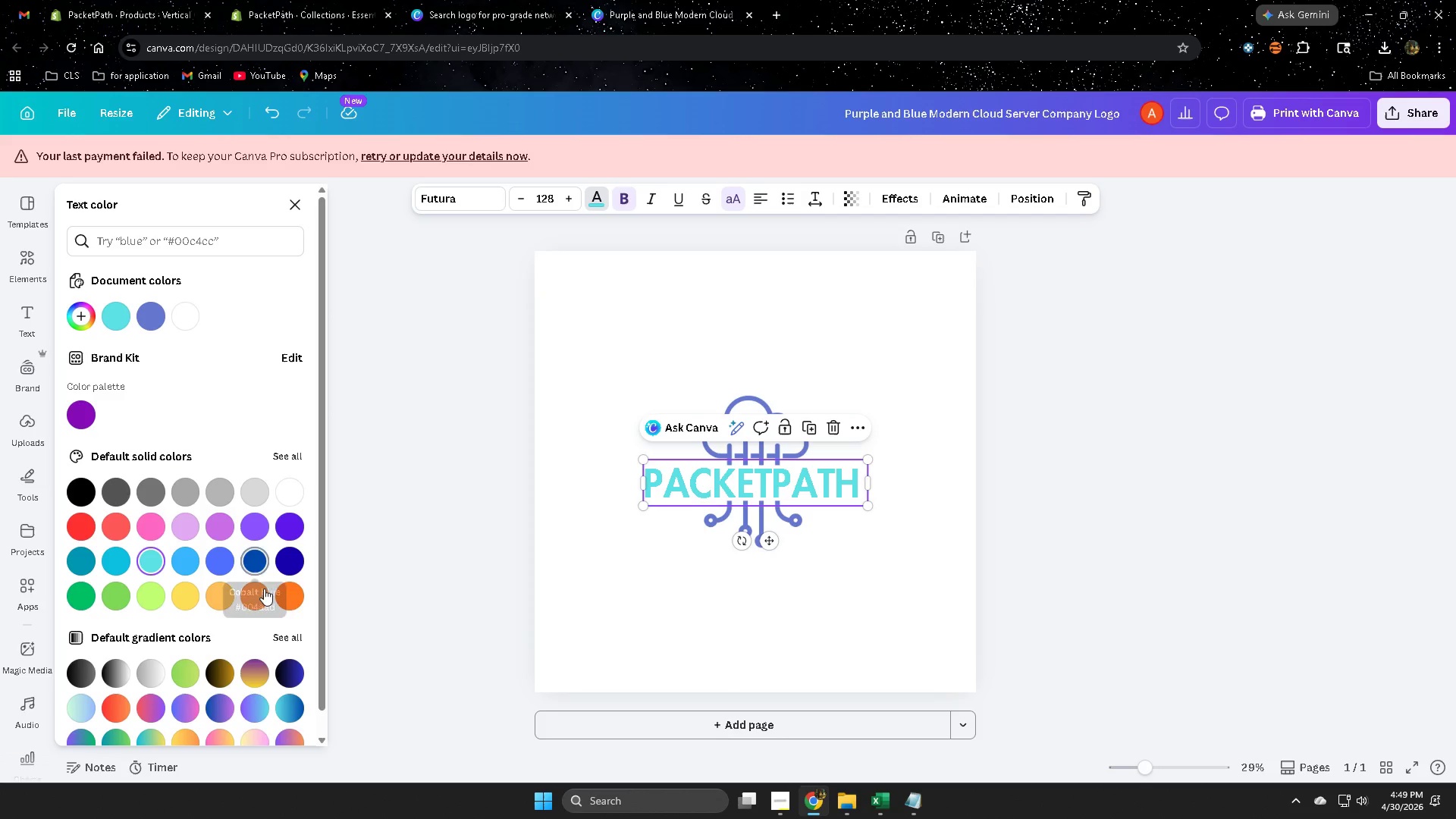 
left_click([287, 601])
 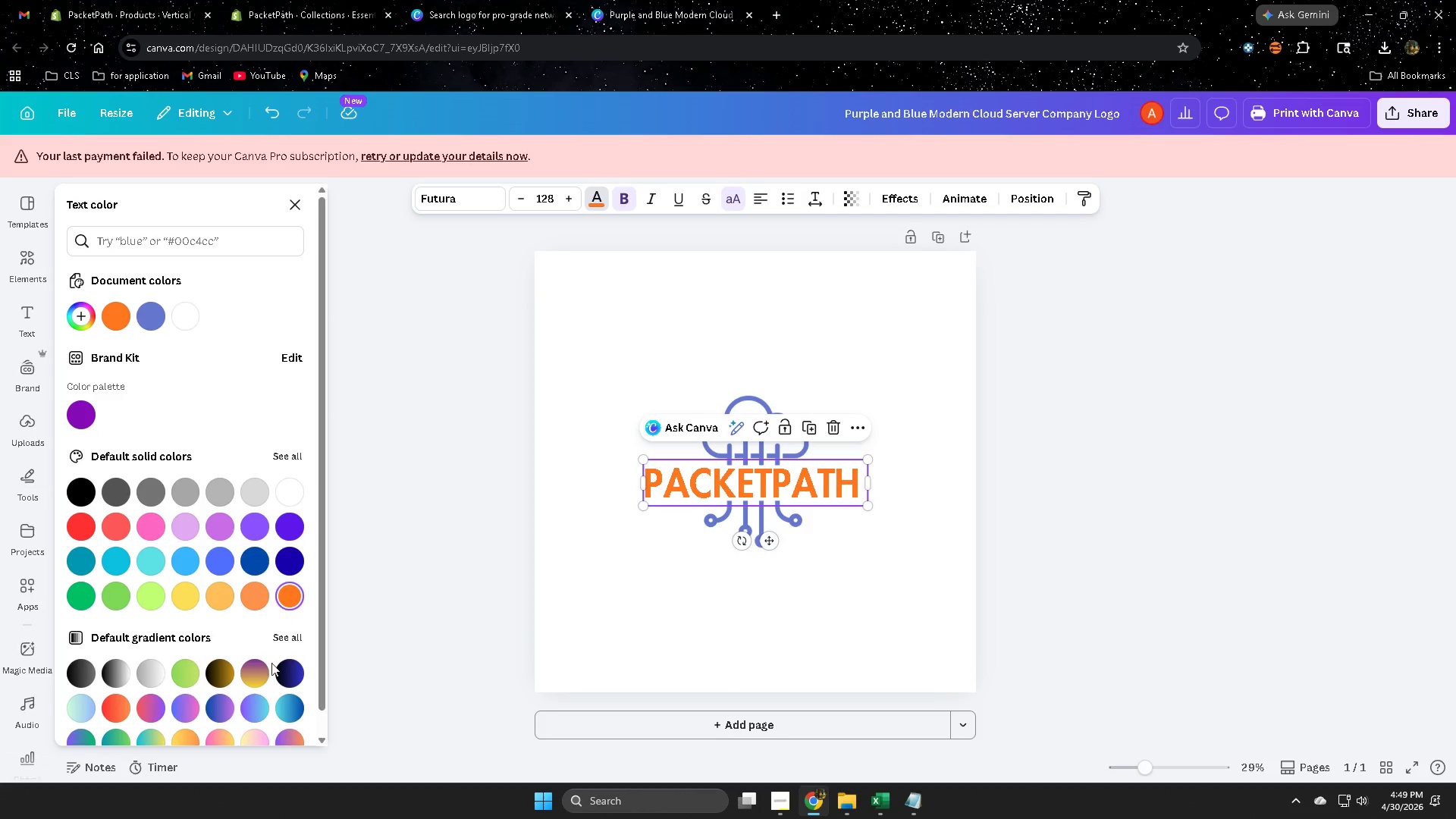 
left_click([279, 677])
 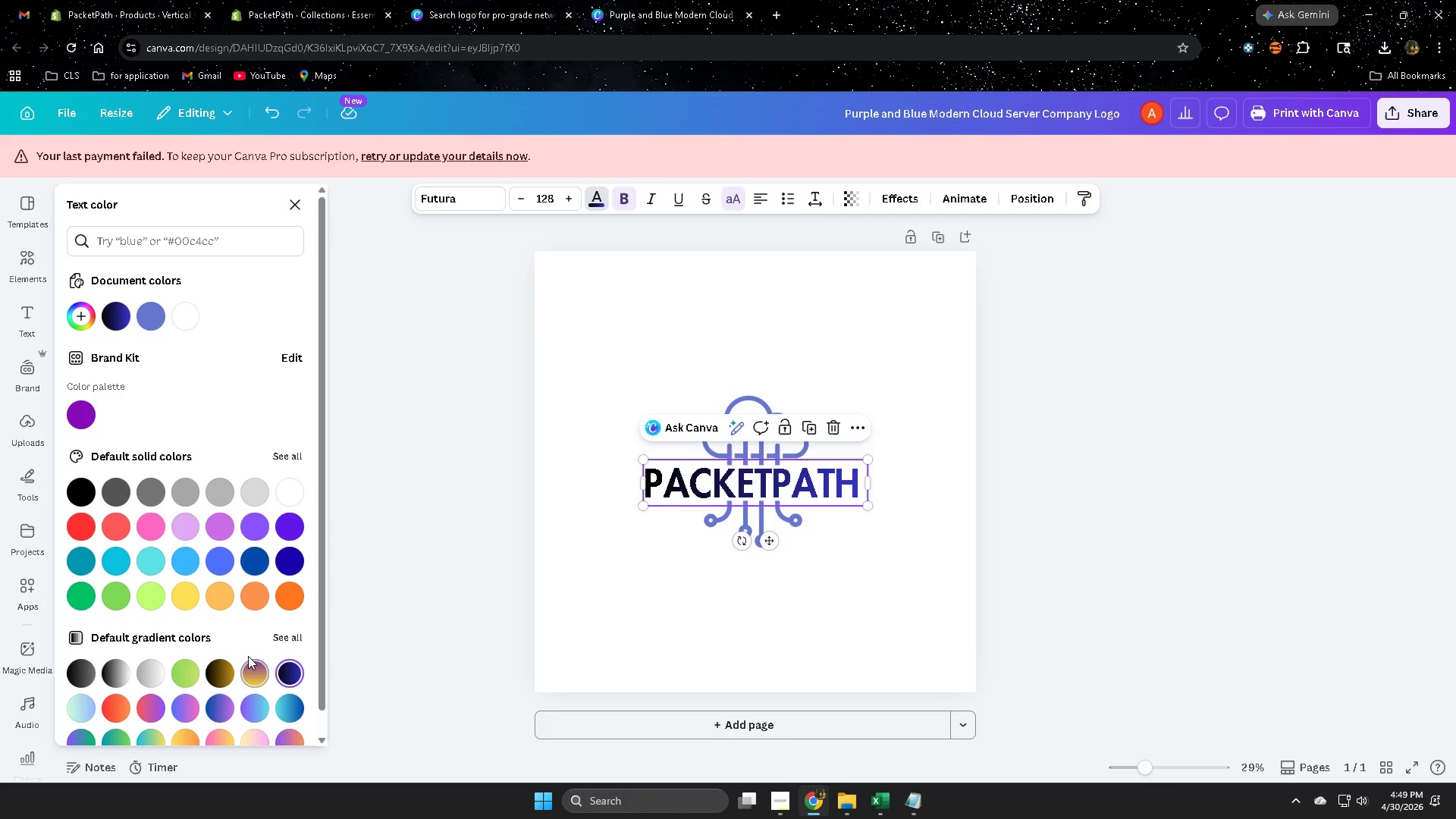 
scroll: coordinate [248, 656], scroll_direction: down, amount: 1.0
 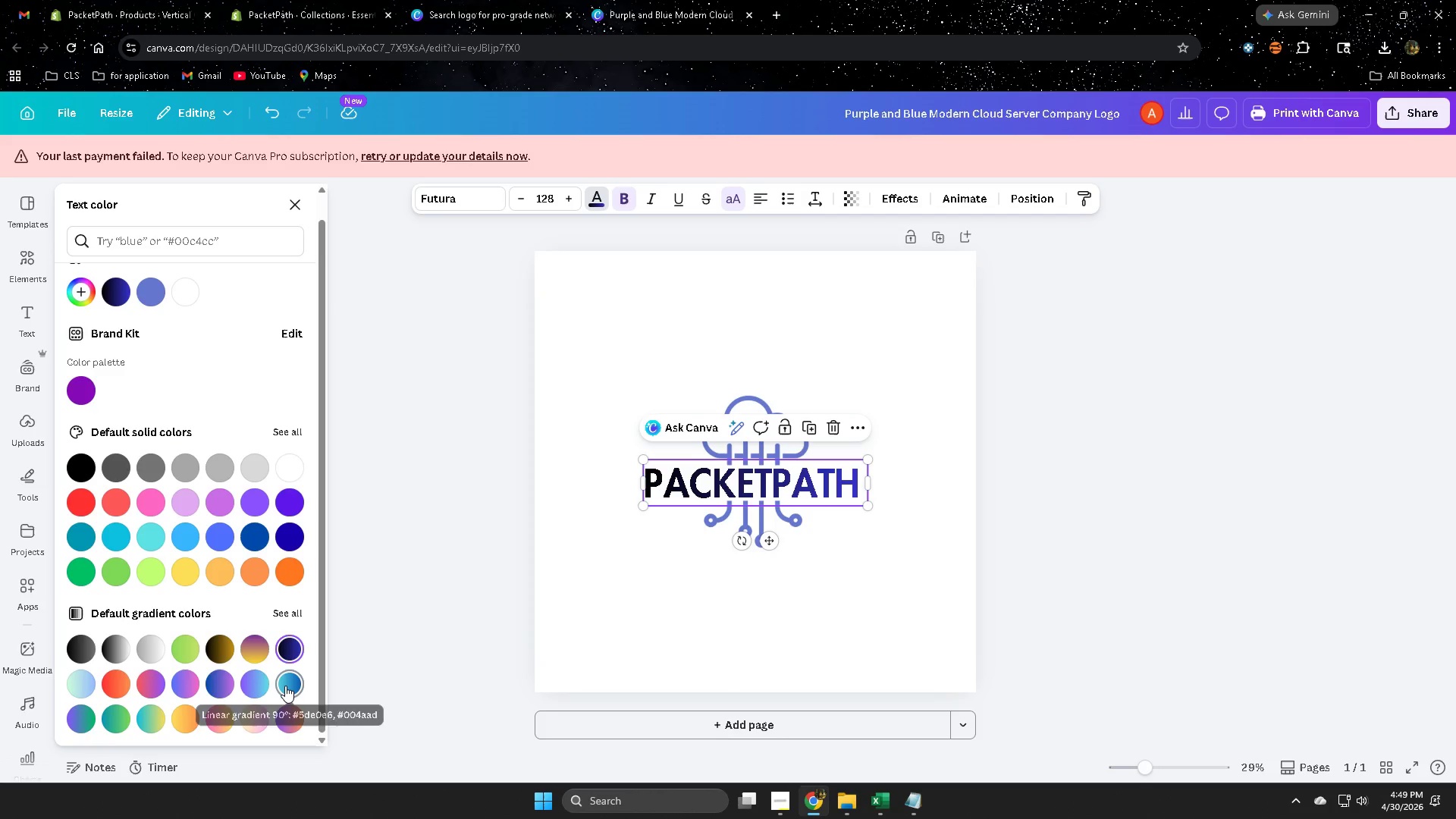 
left_click([285, 686])
 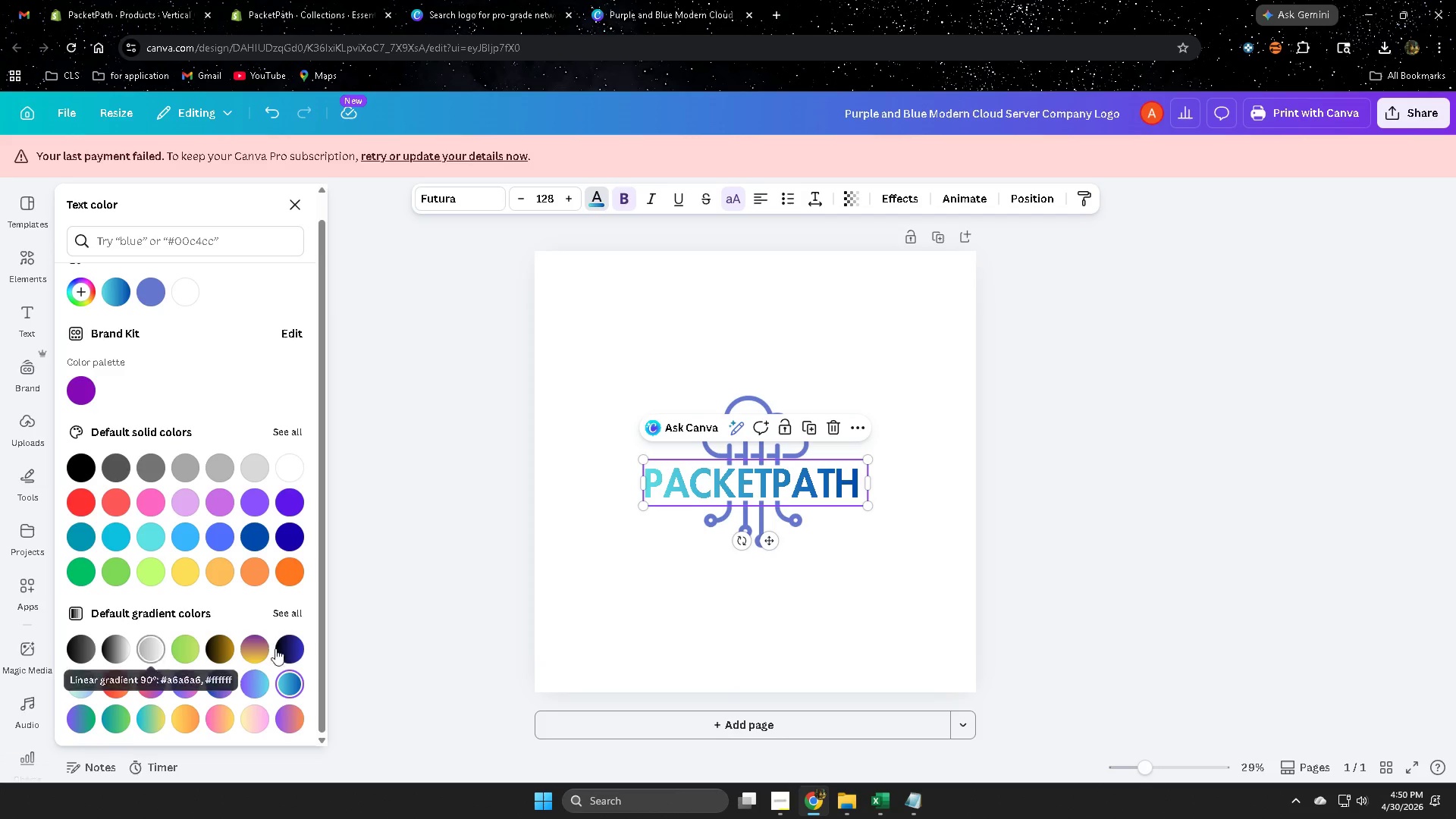 
left_click_drag(start_coordinate=[357, 491], to_coordinate=[363, 489])
 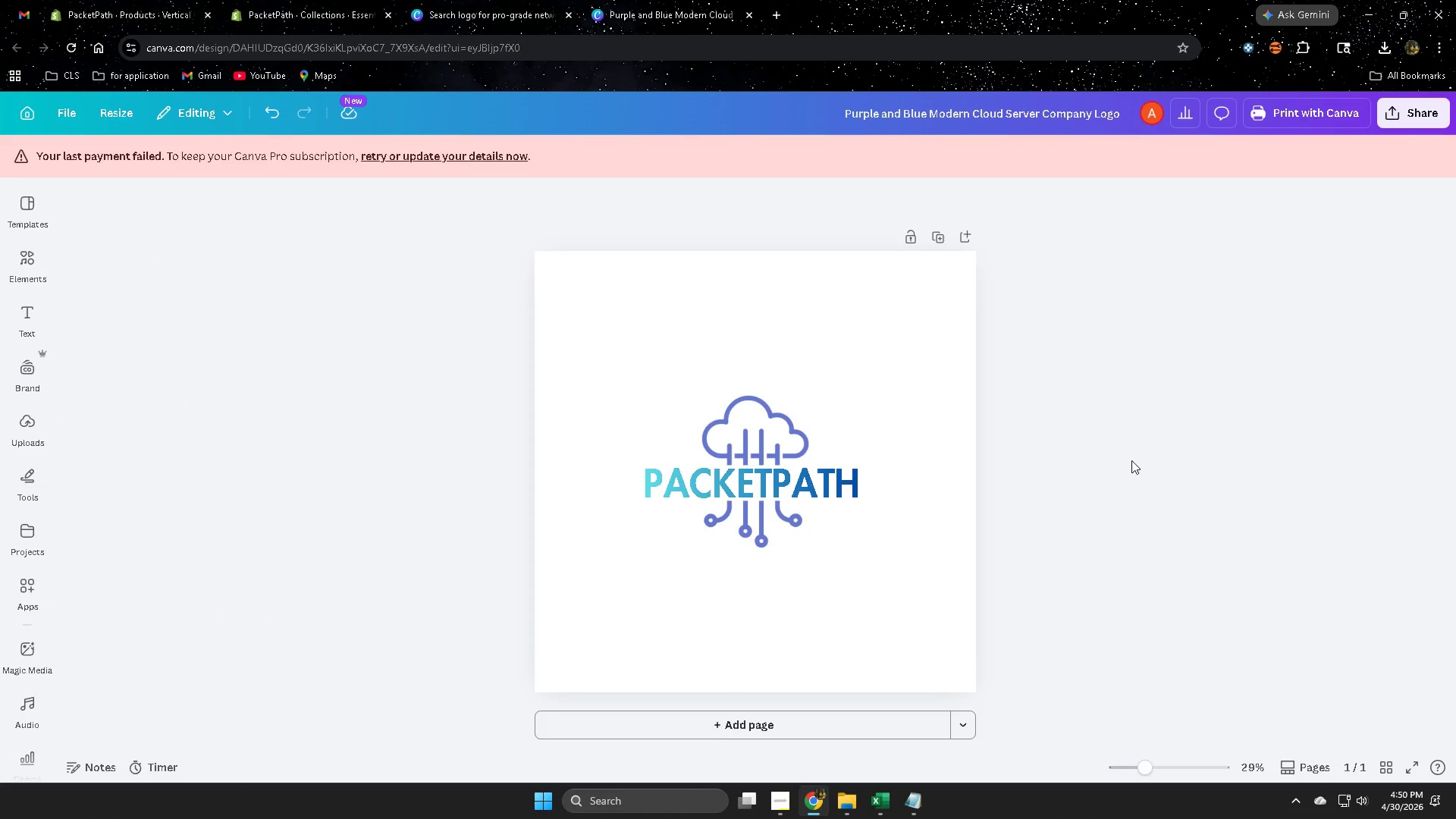 
wait(6.64)
 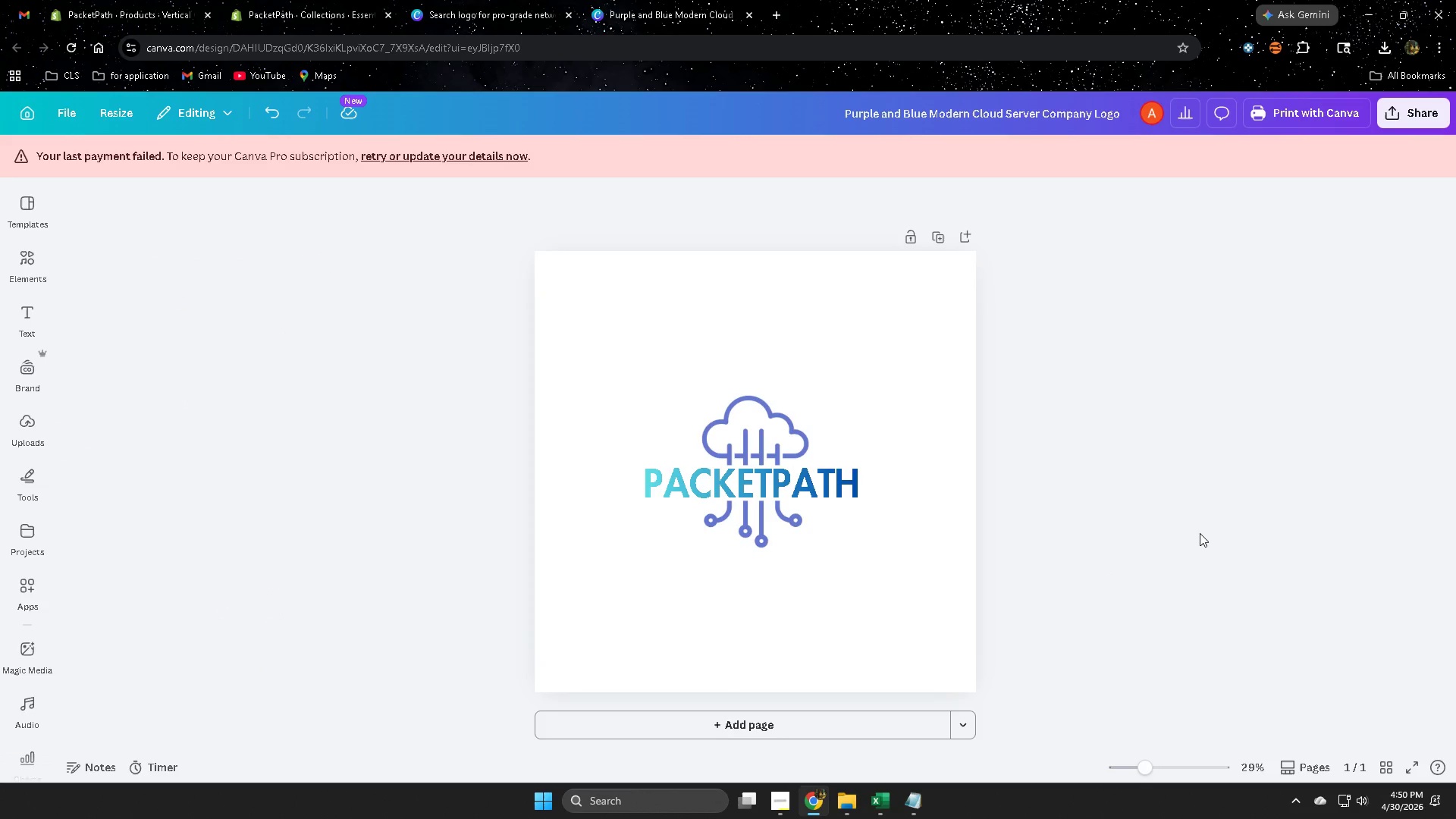 
left_click([1409, 124])
 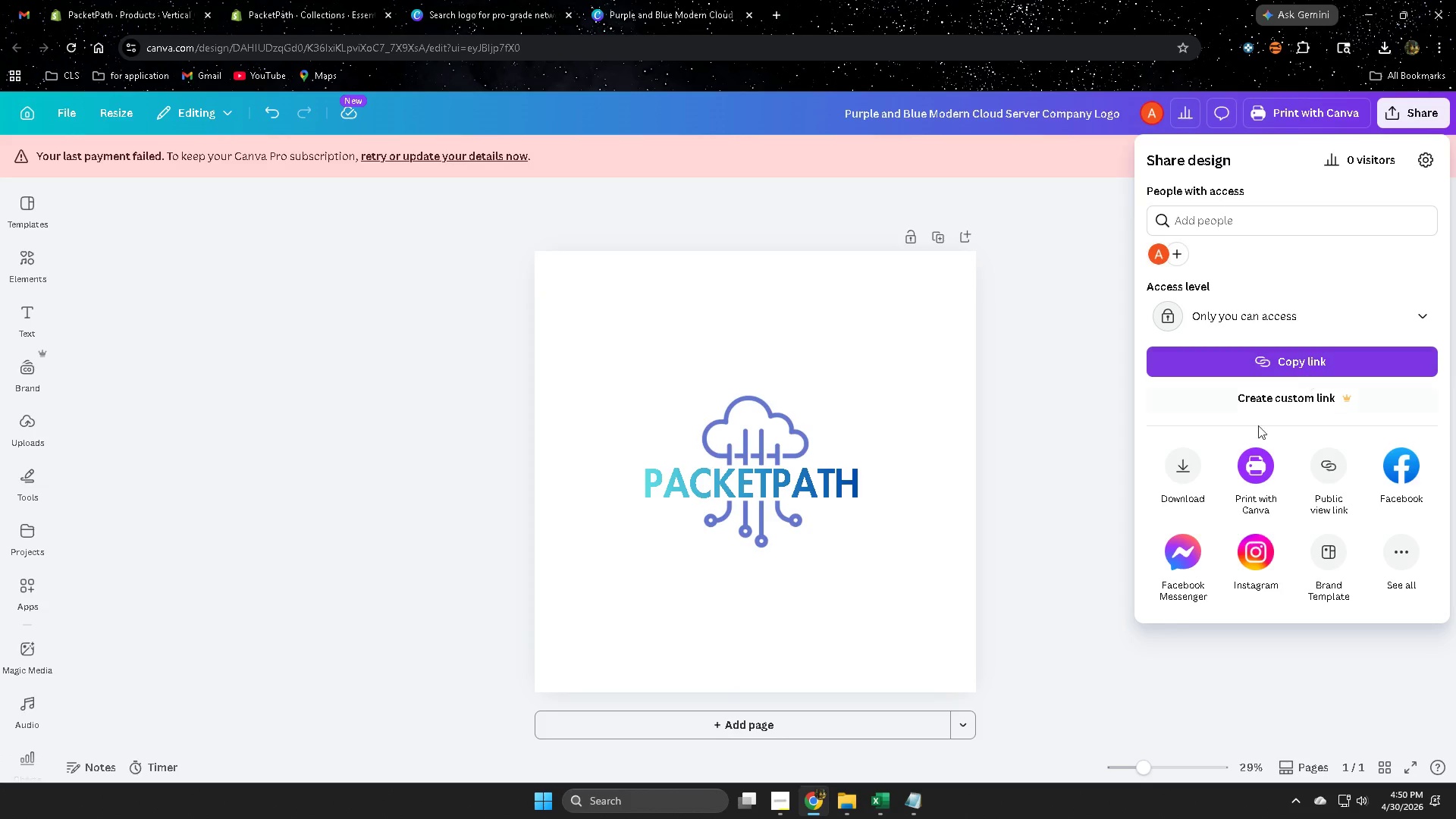 
left_click([1185, 478])
 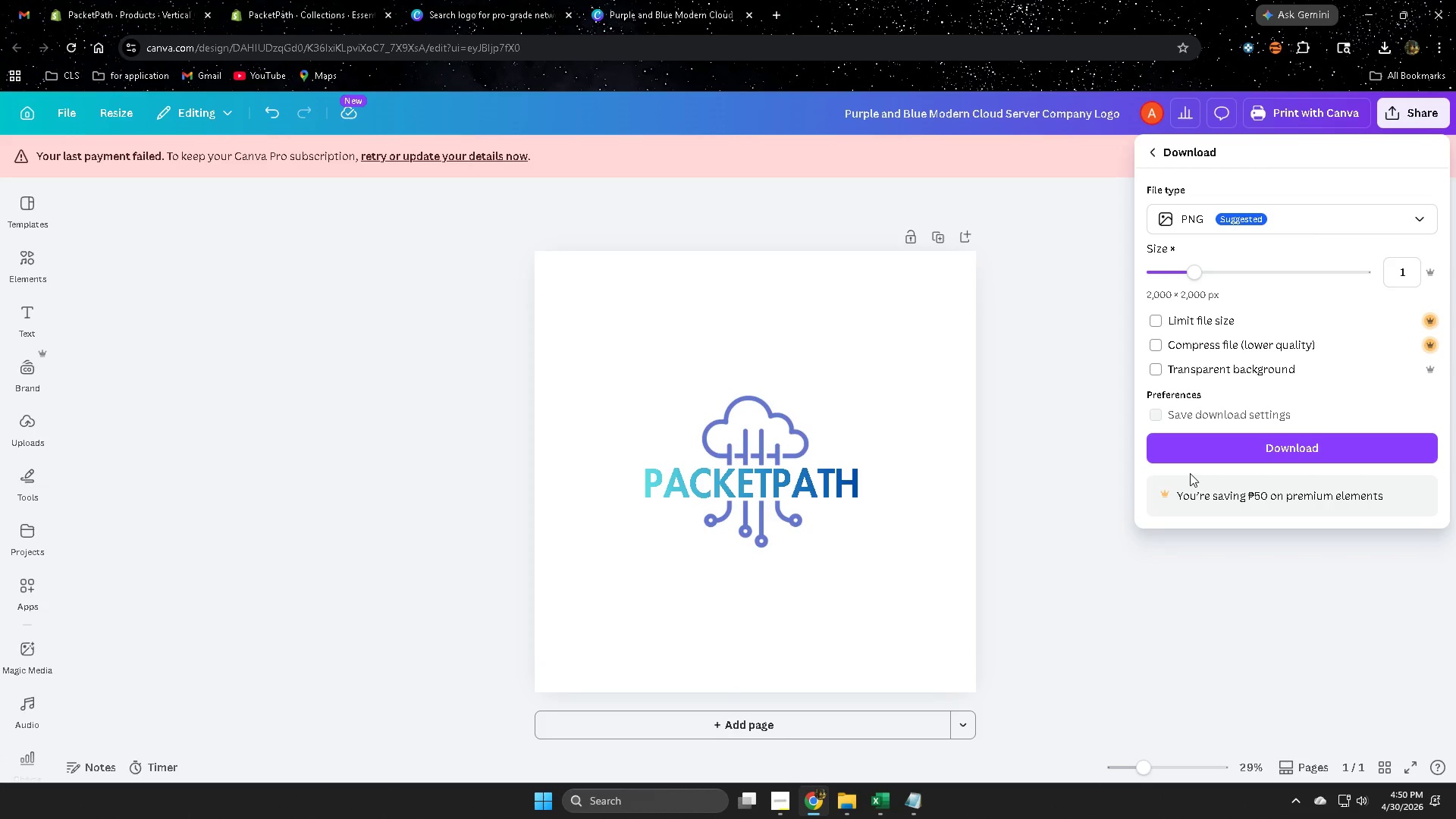 
wait(14.83)
 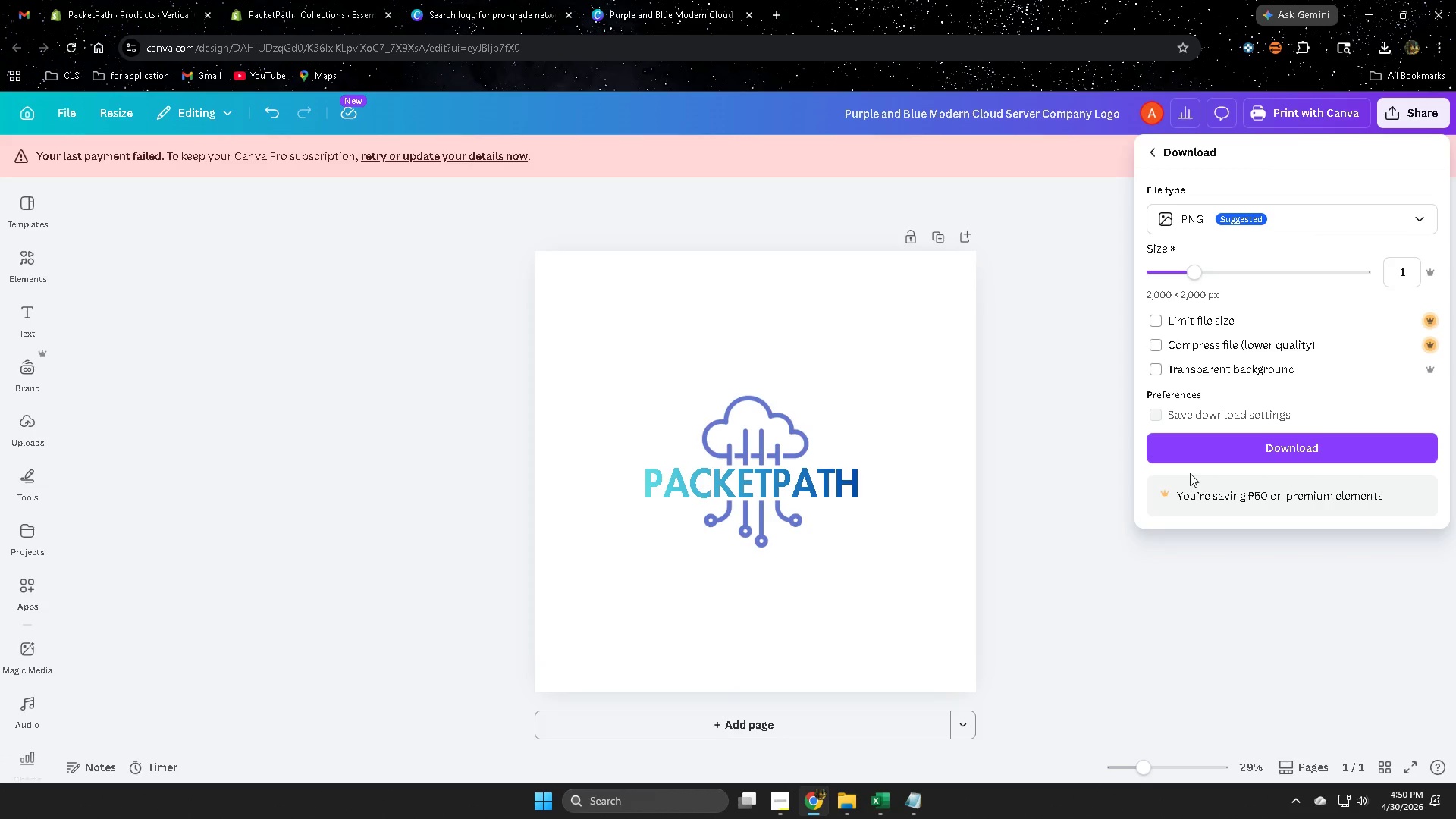 
left_click([1311, 449])
 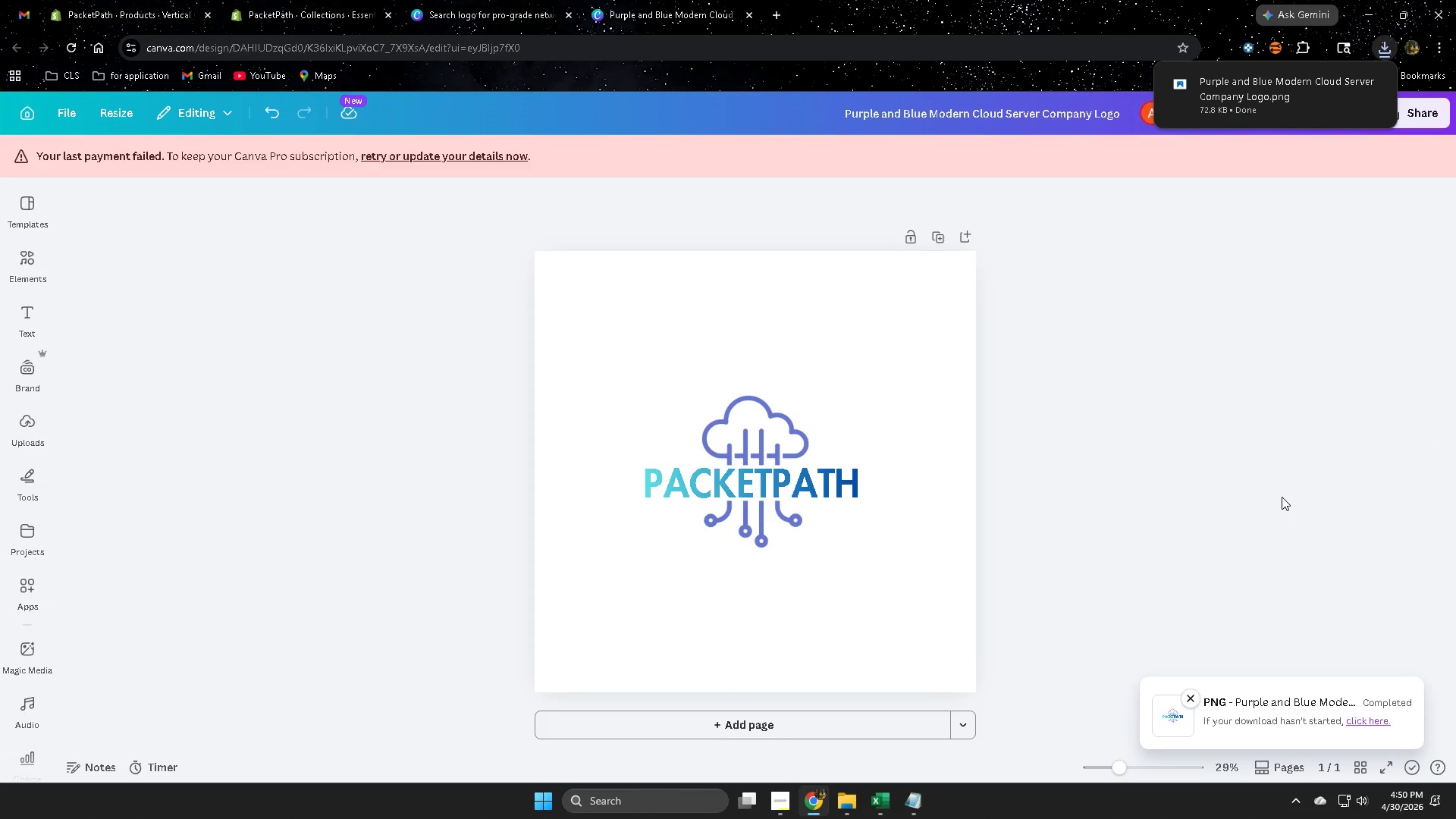 
wait(10.47)
 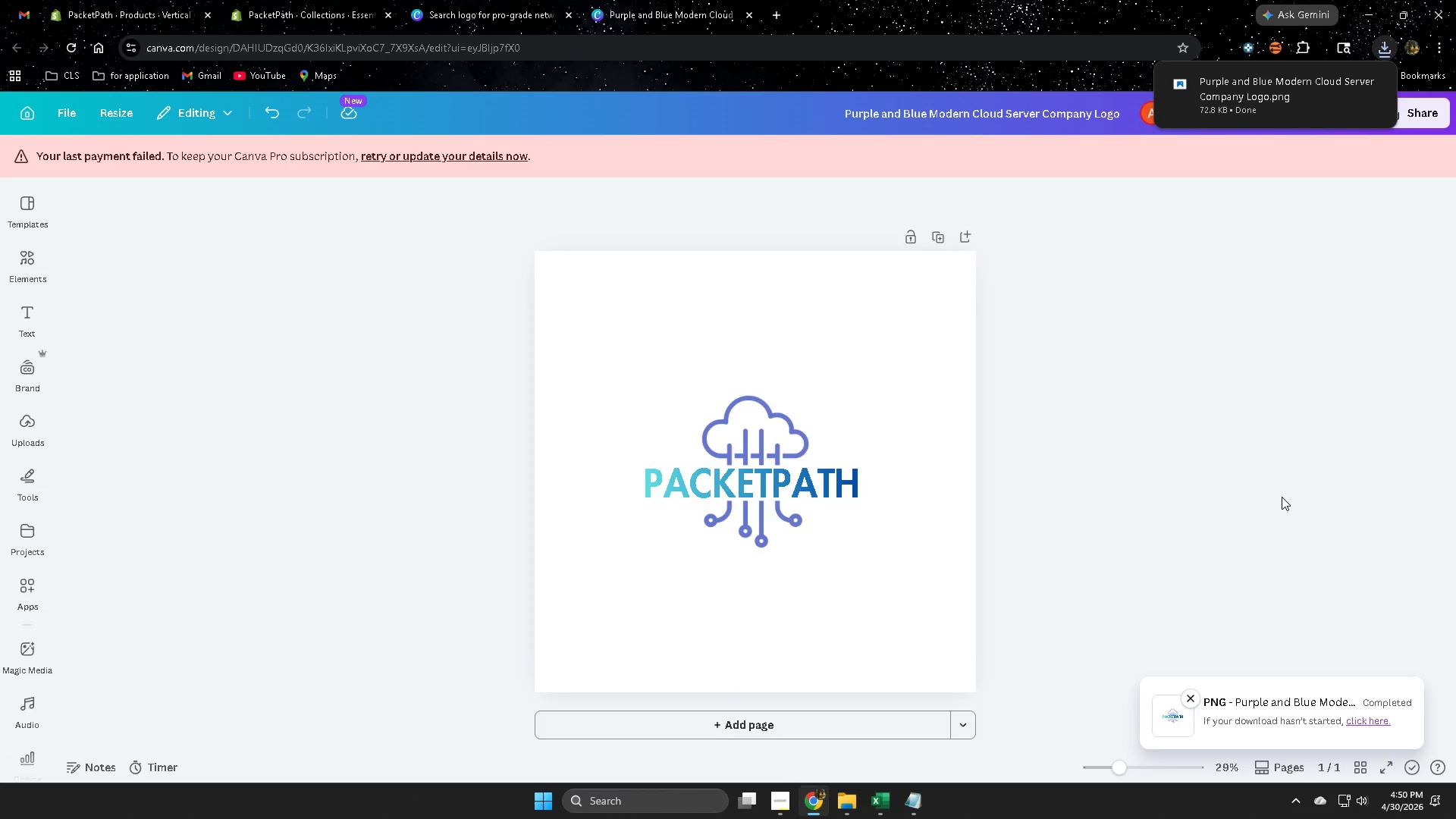 
left_click([277, 0])
 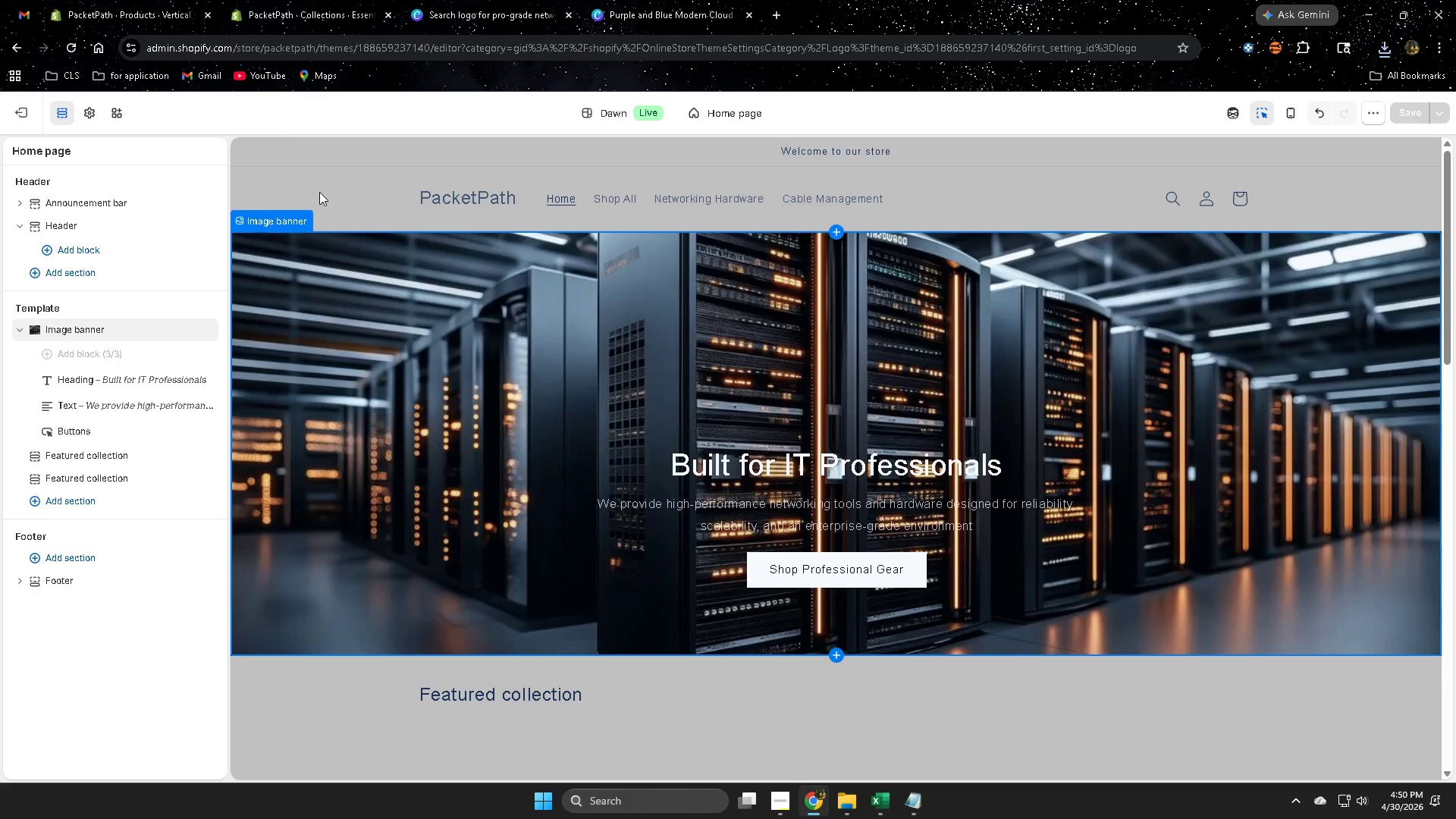 
left_click([338, 191])
 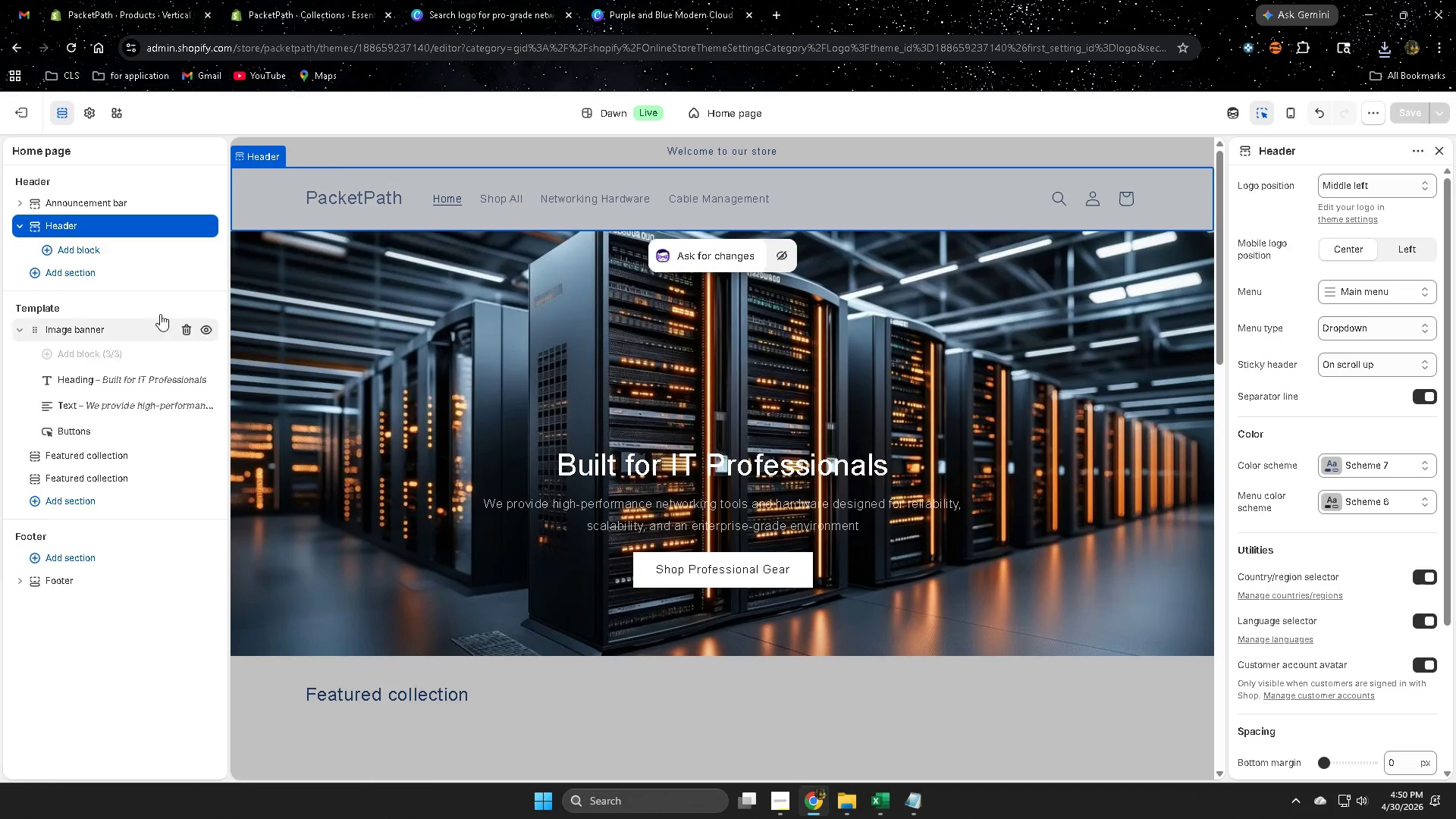 
left_click([1345, 221])
 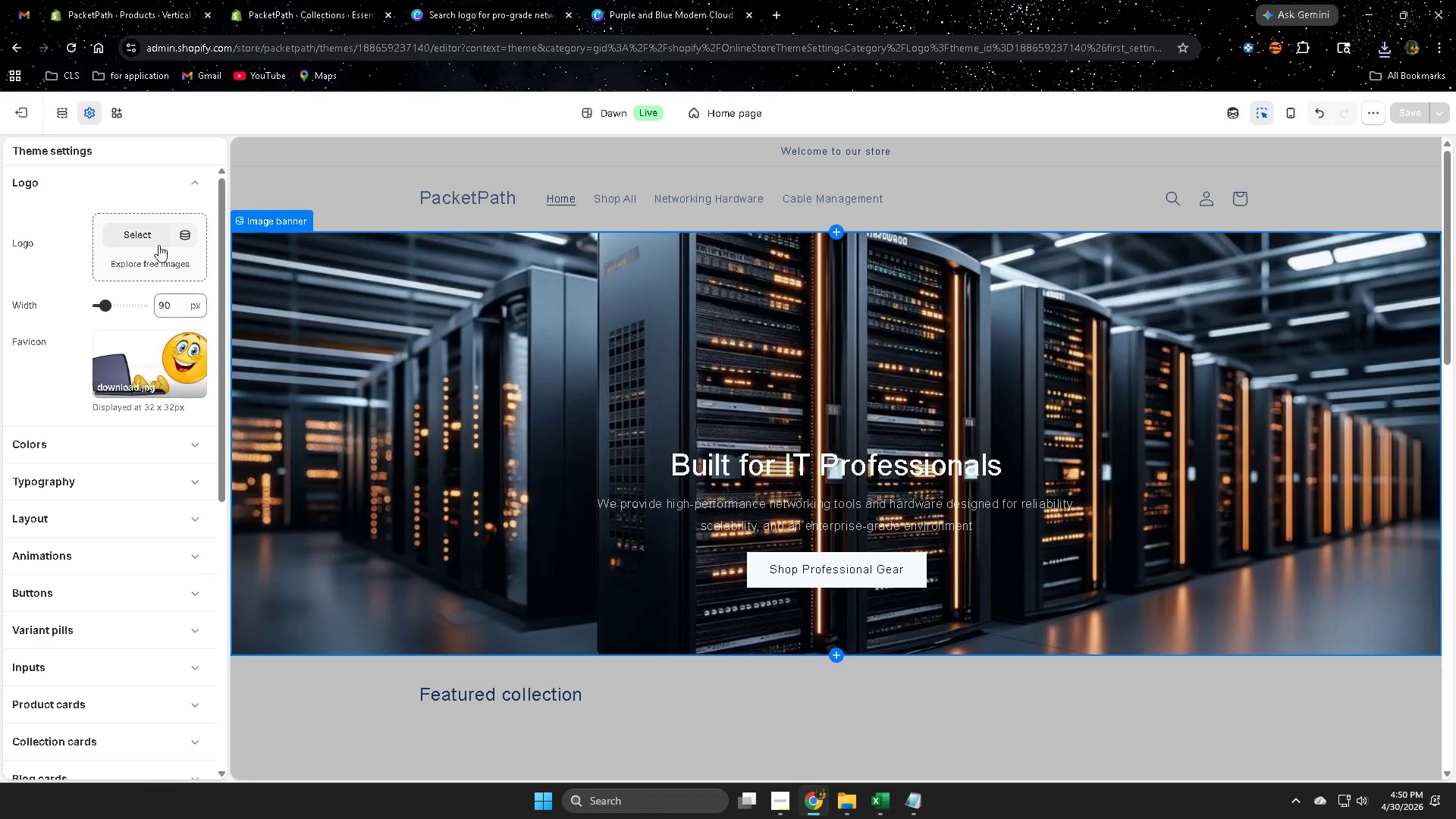 
left_click([137, 242])
 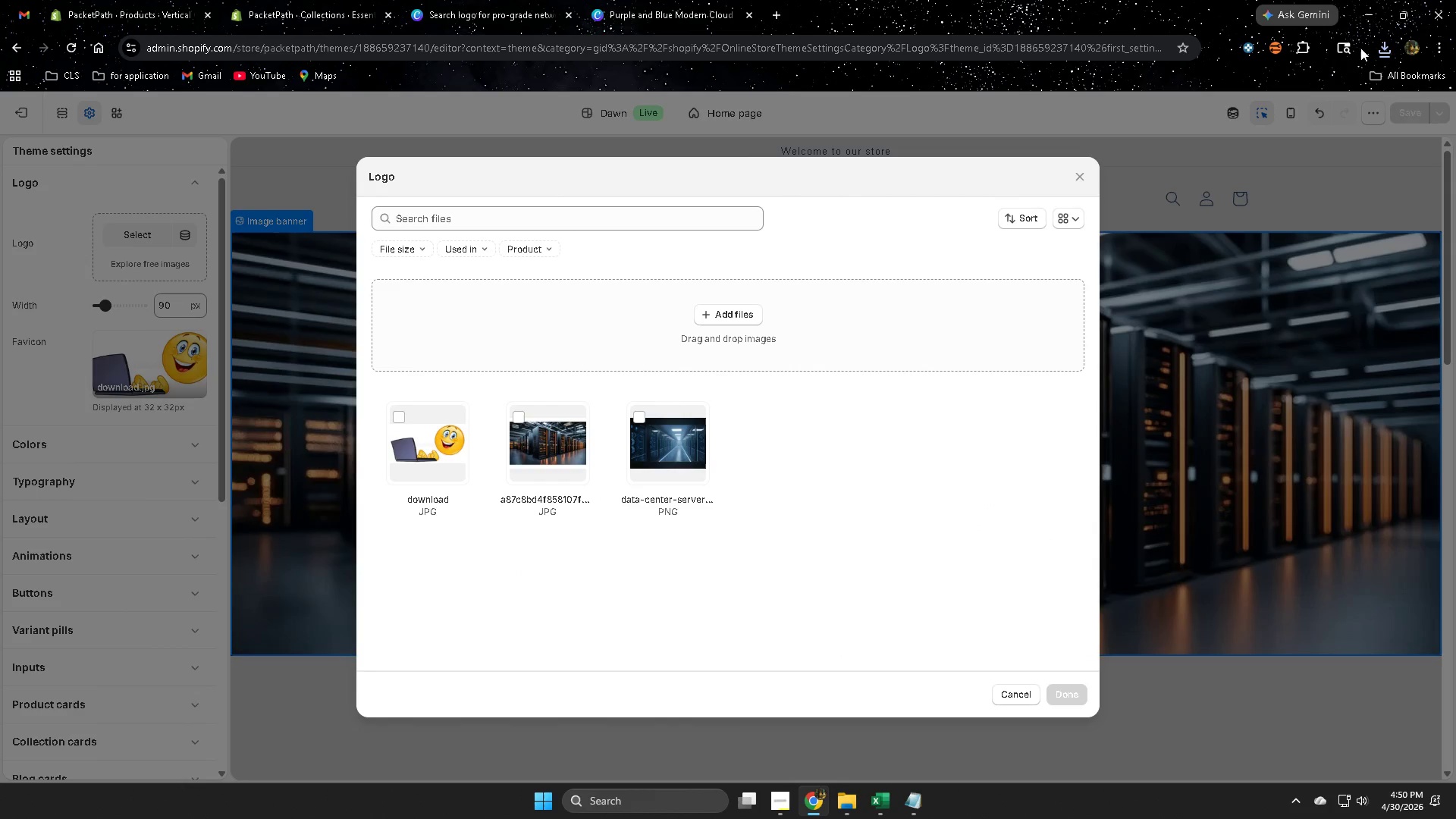 
left_click([1386, 52])
 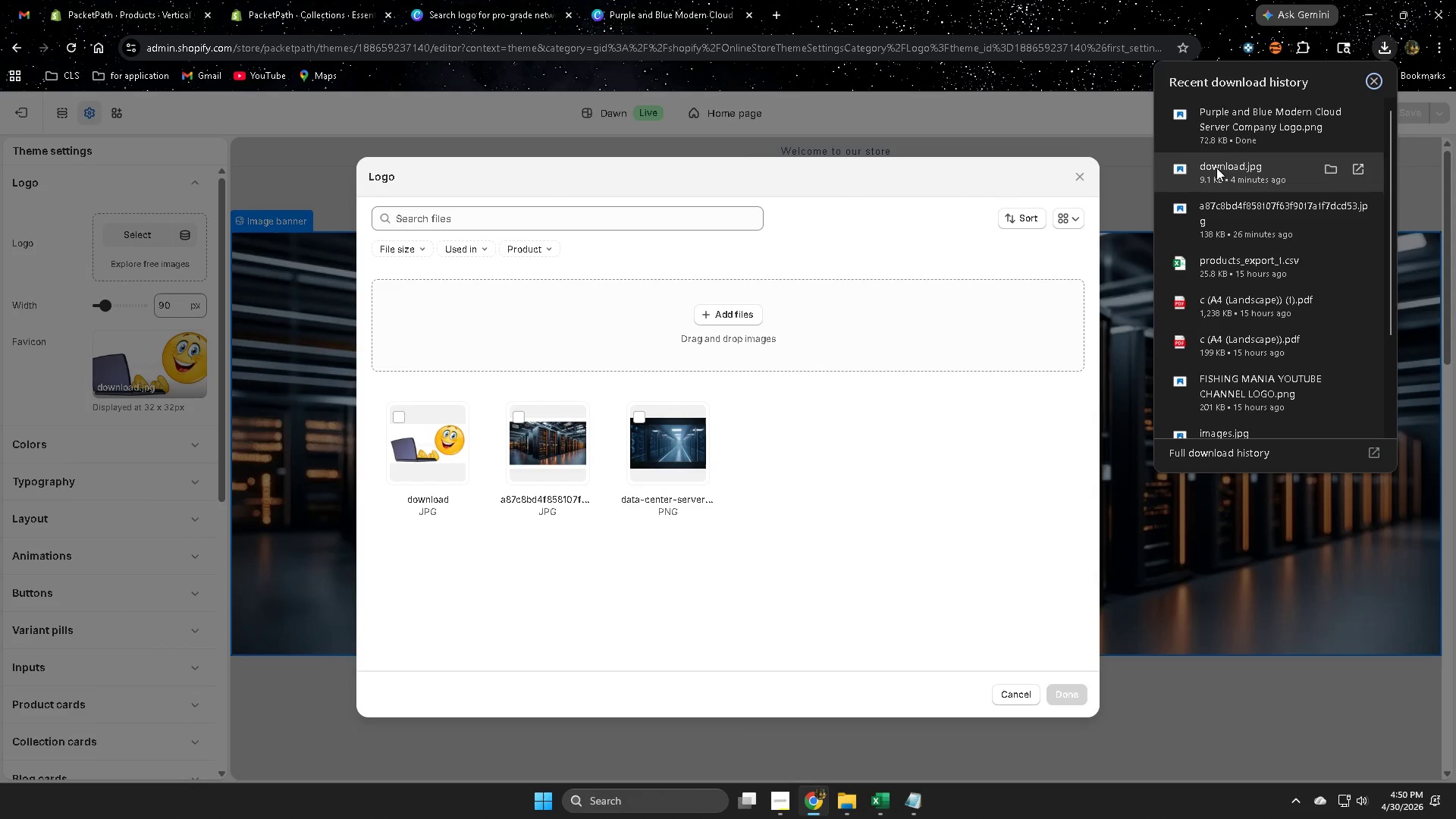 
left_click_drag(start_coordinate=[1250, 115], to_coordinate=[691, 354])
 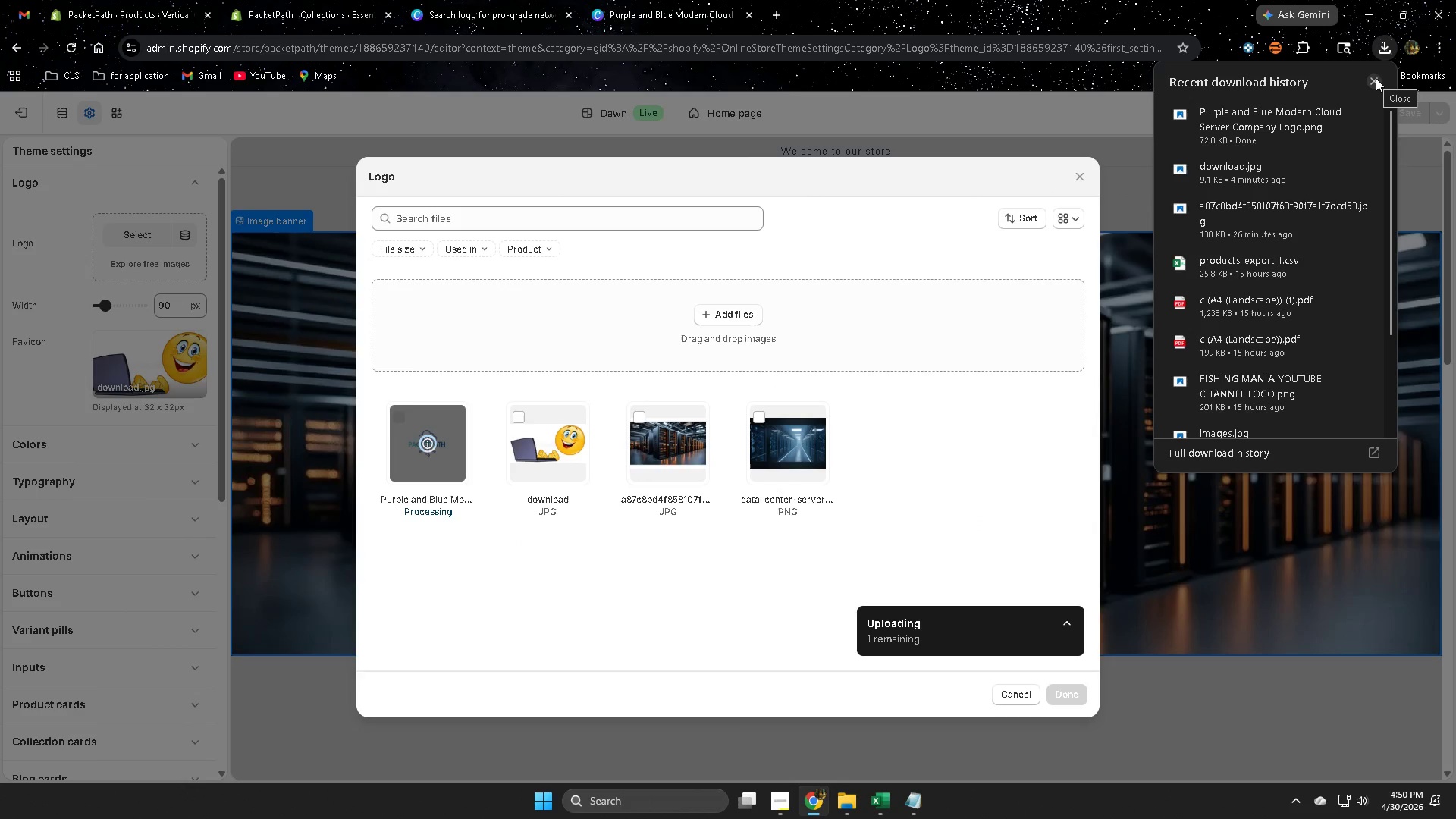 
left_click([1376, 78])
 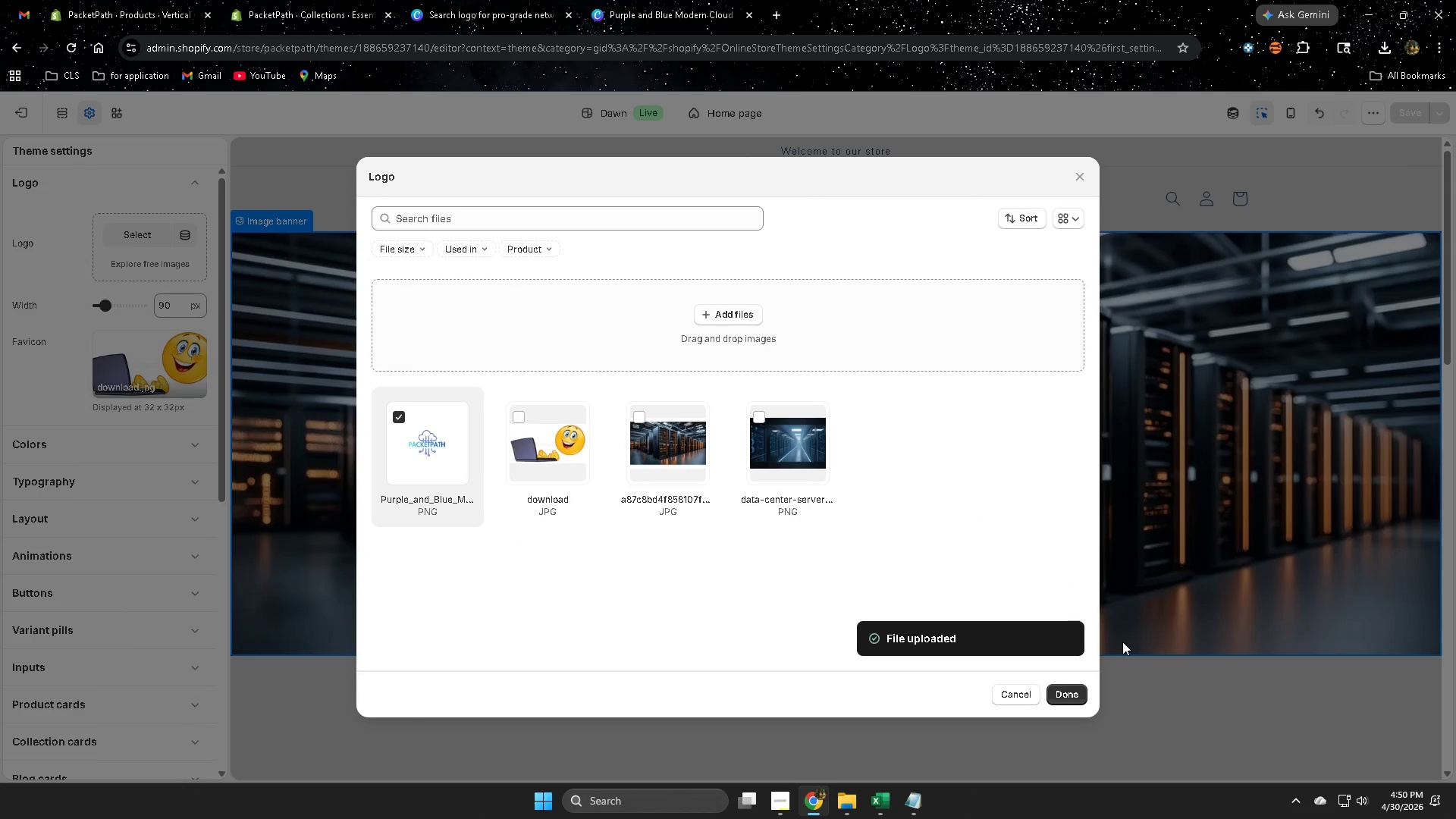 
left_click([1068, 699])
 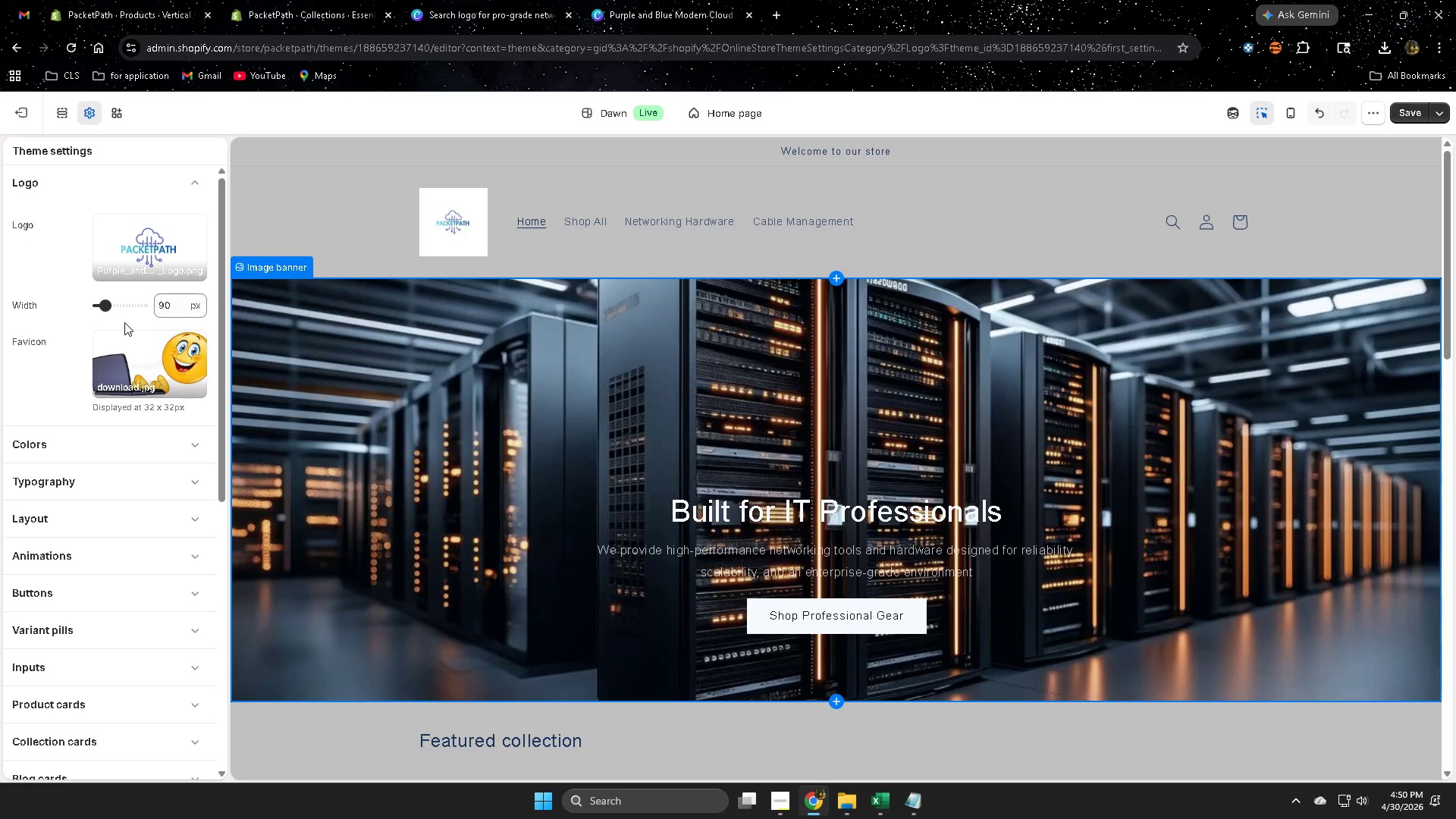 
left_click_drag(start_coordinate=[109, 305], to_coordinate=[120, 305])
 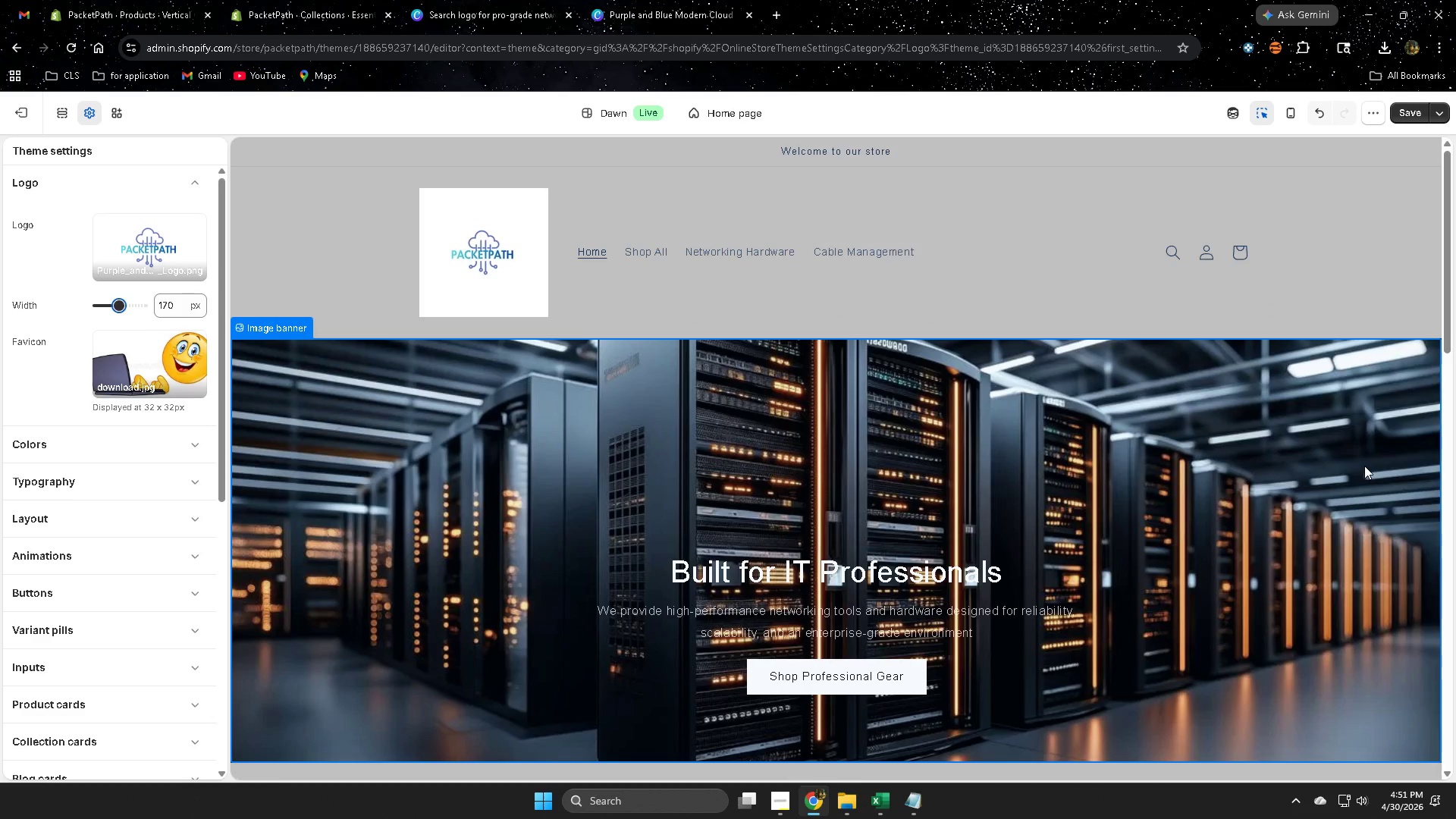 
wait(16.97)
 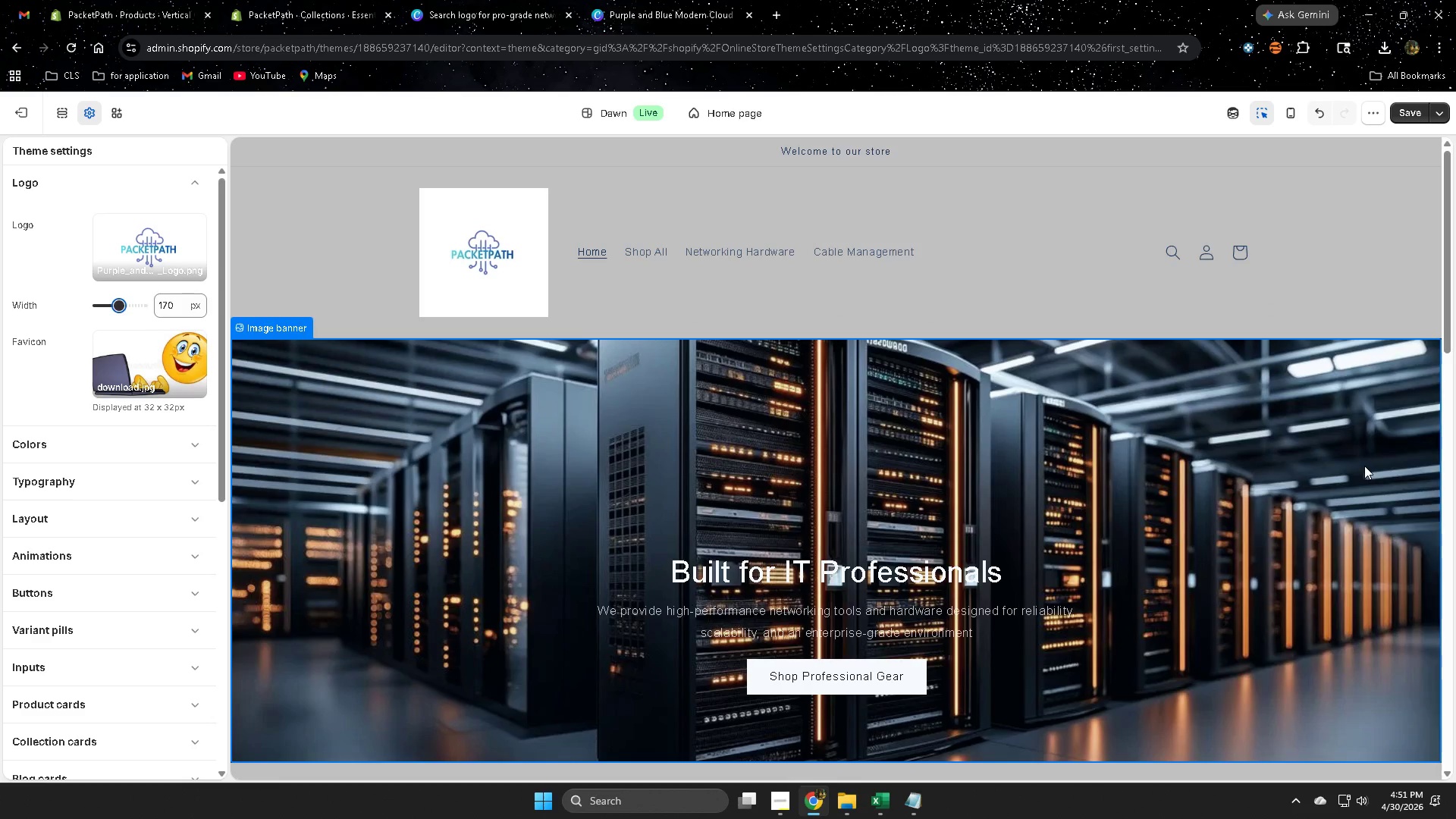 
left_click_drag(start_coordinate=[113, 304], to_coordinate=[109, 303])
 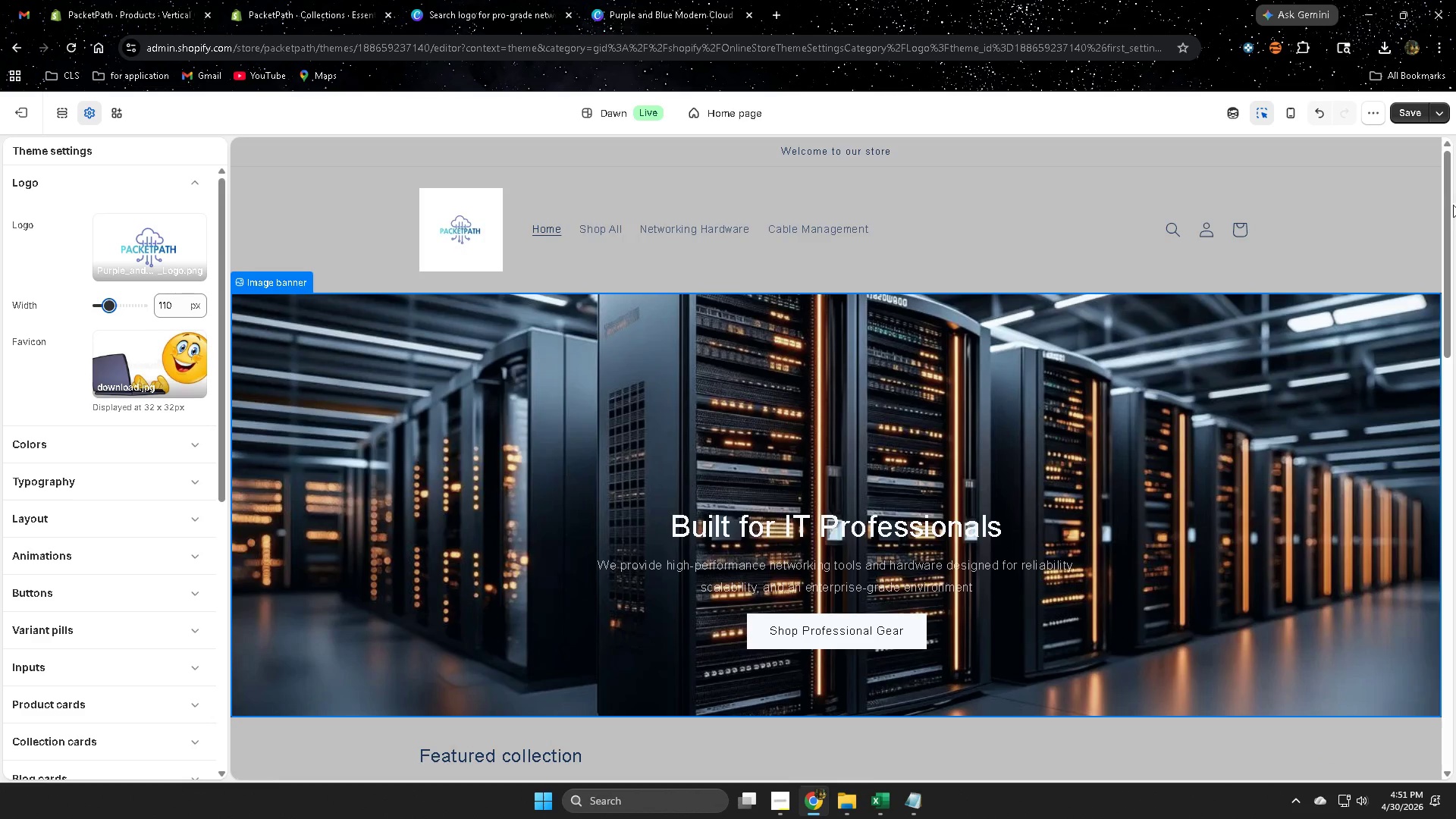 
left_click([1407, 111])
 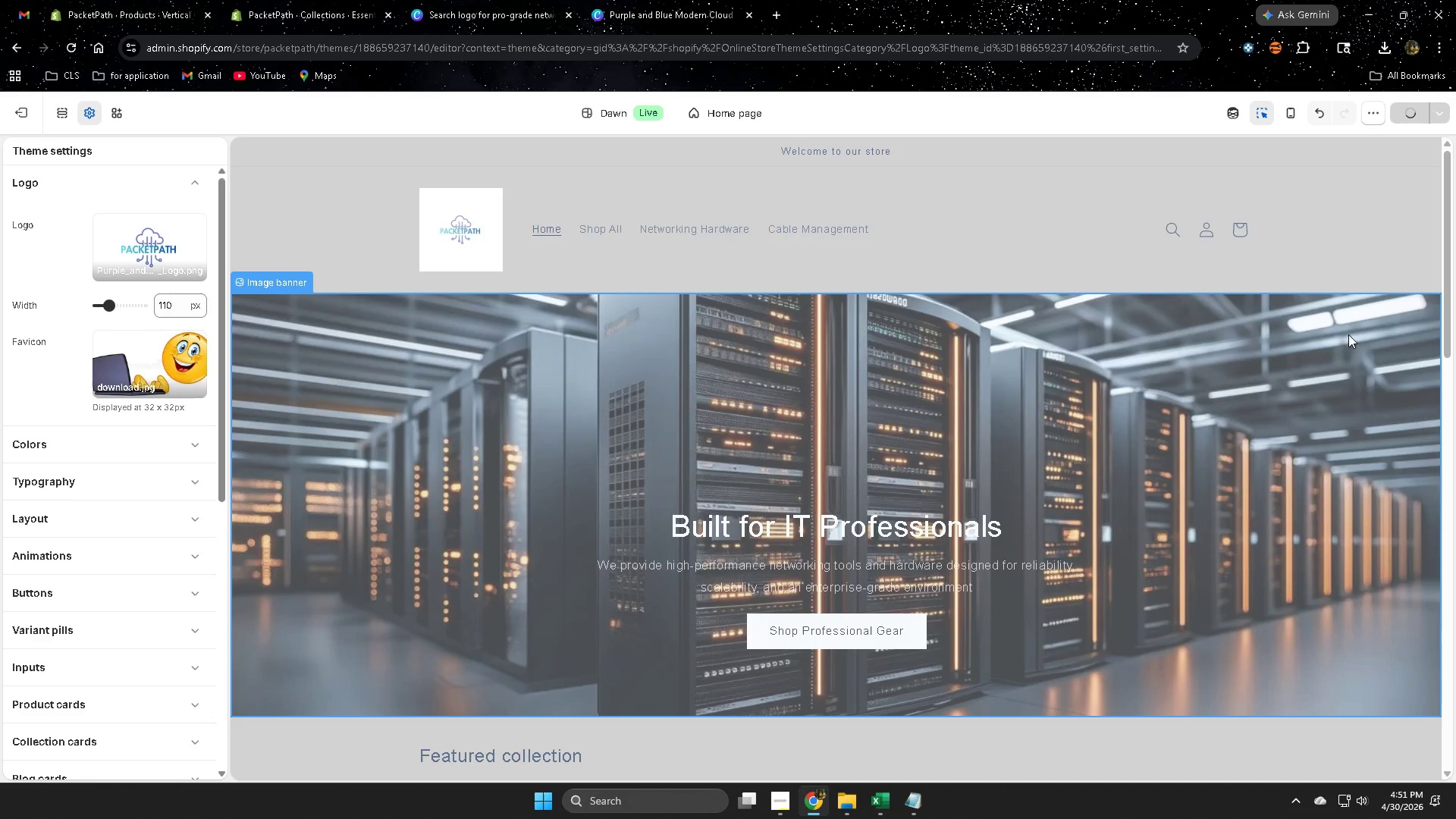 
mouse_move([1314, 337])
 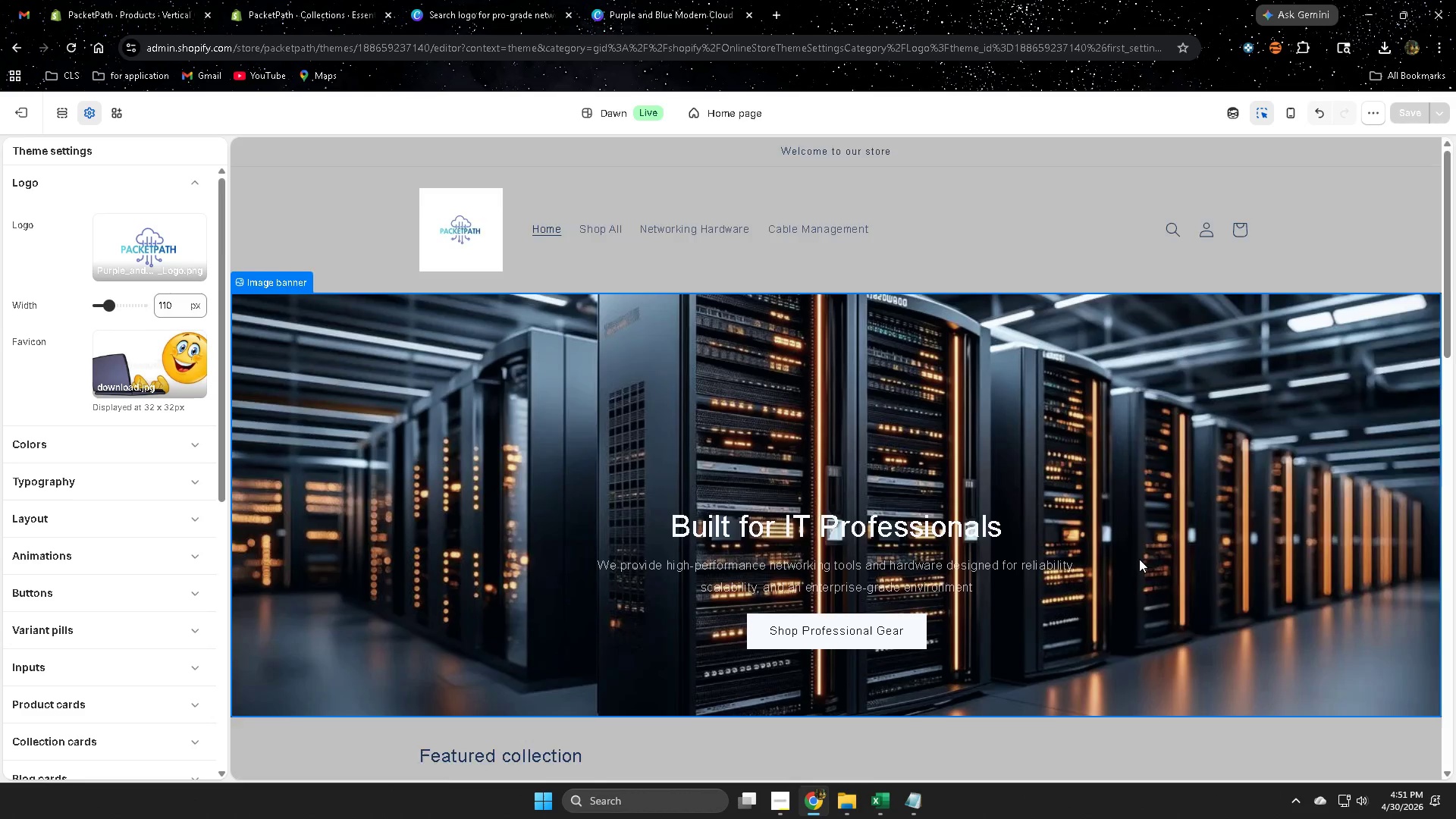 
scroll: coordinate [1065, 599], scroll_direction: down, amount: 2.0
 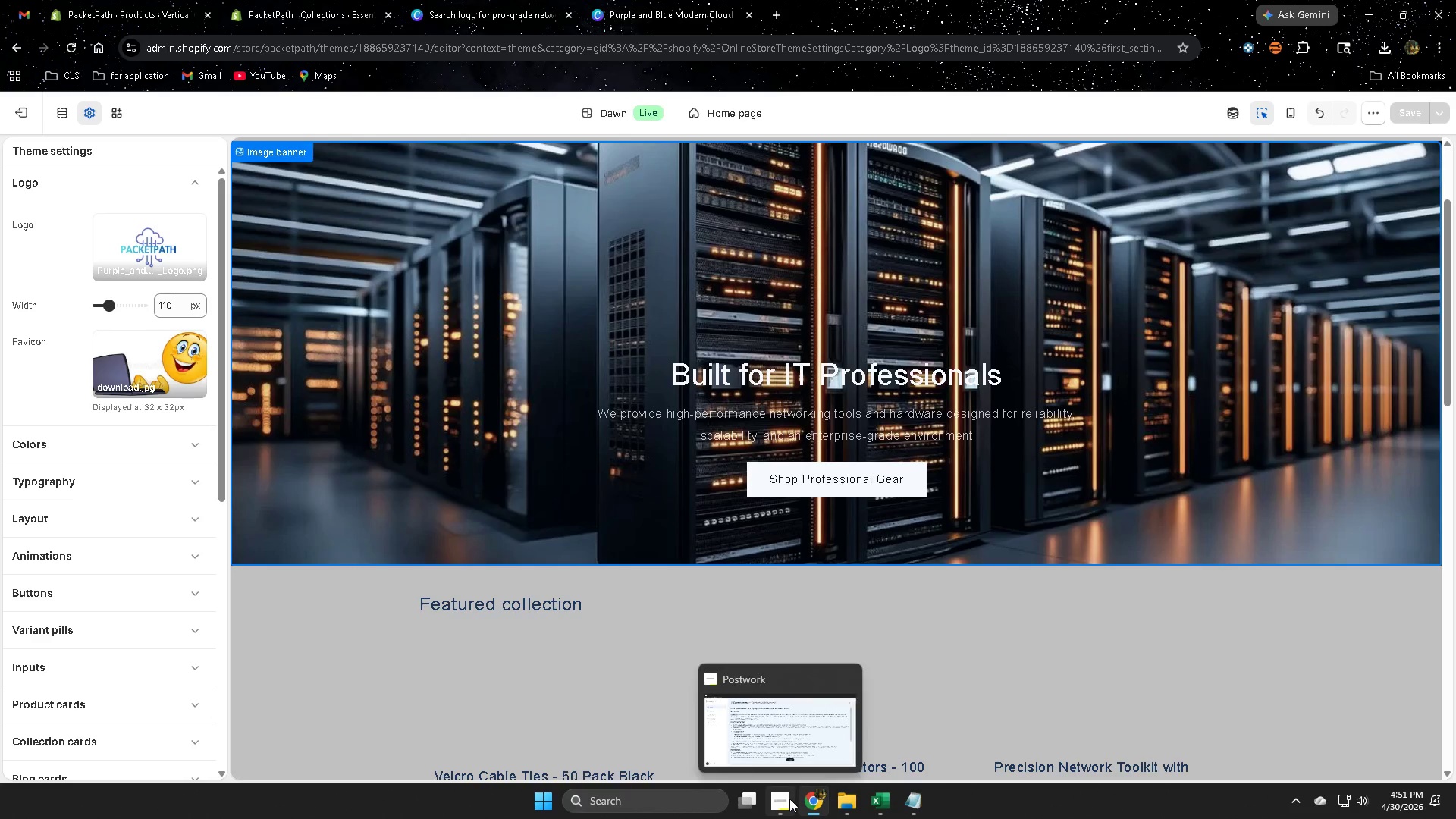 
left_click([777, 733])